 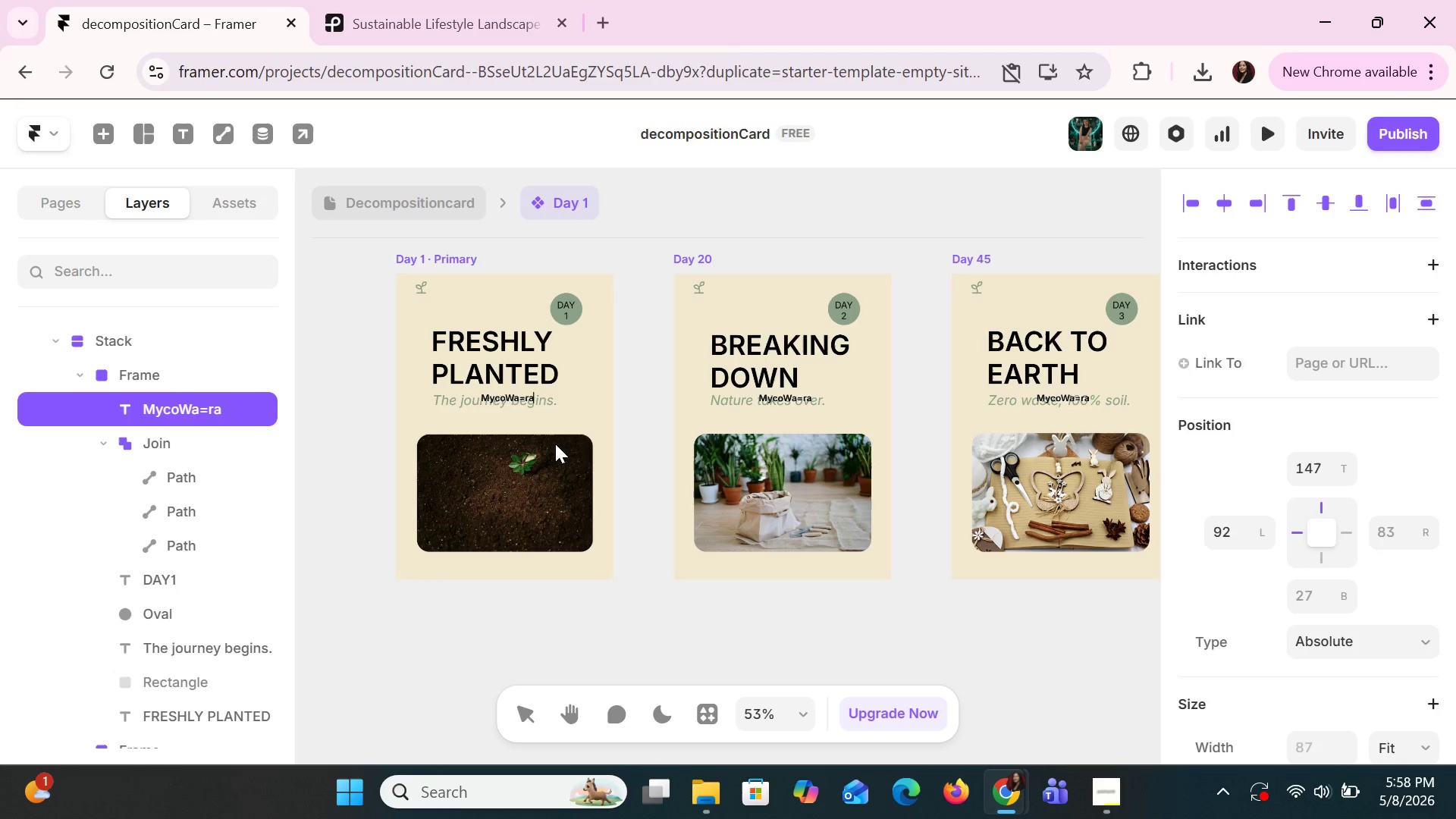 
left_click([509, 391])
 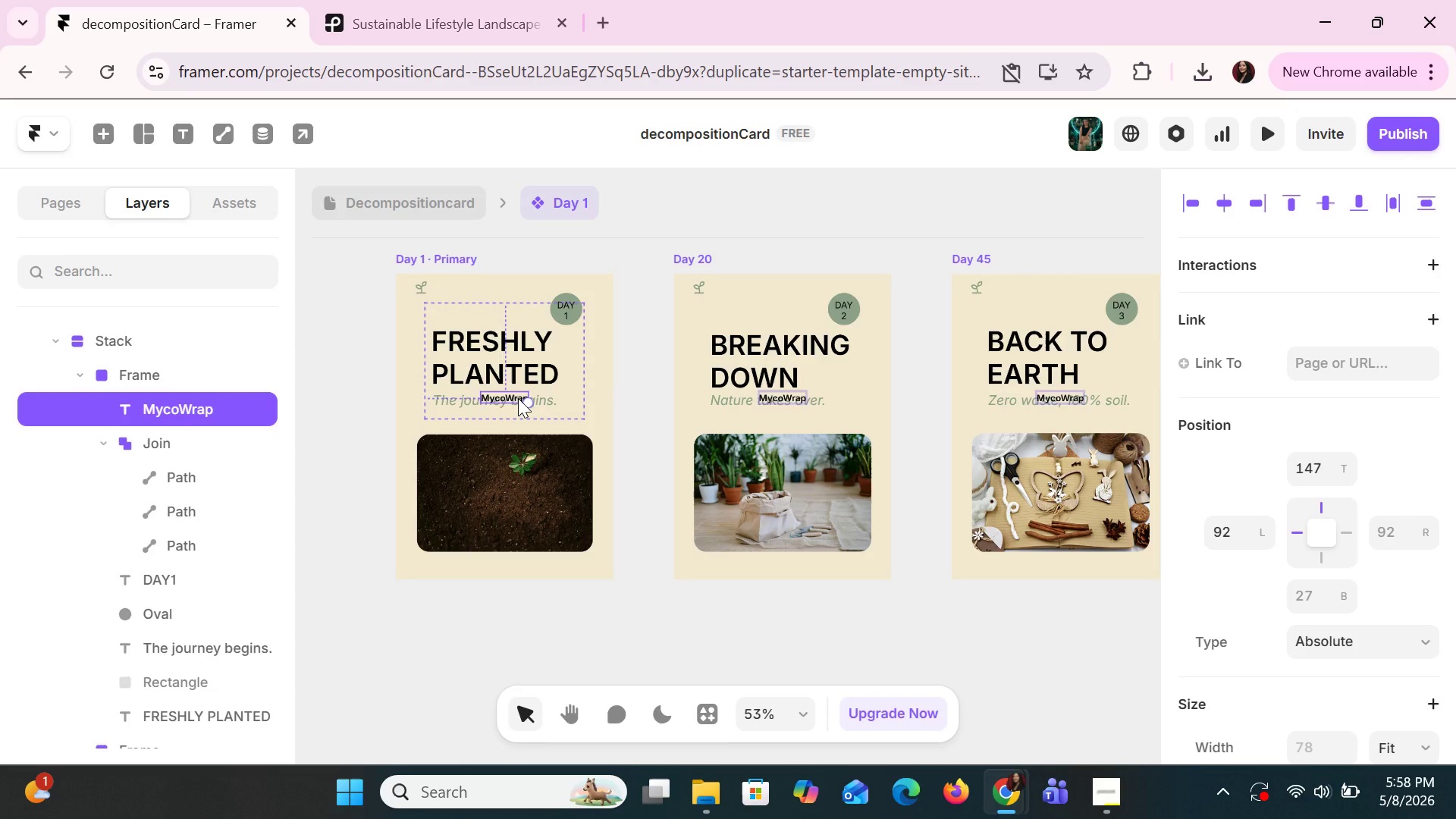 
hold_key(key=ArrowUp, duration=1.52)
 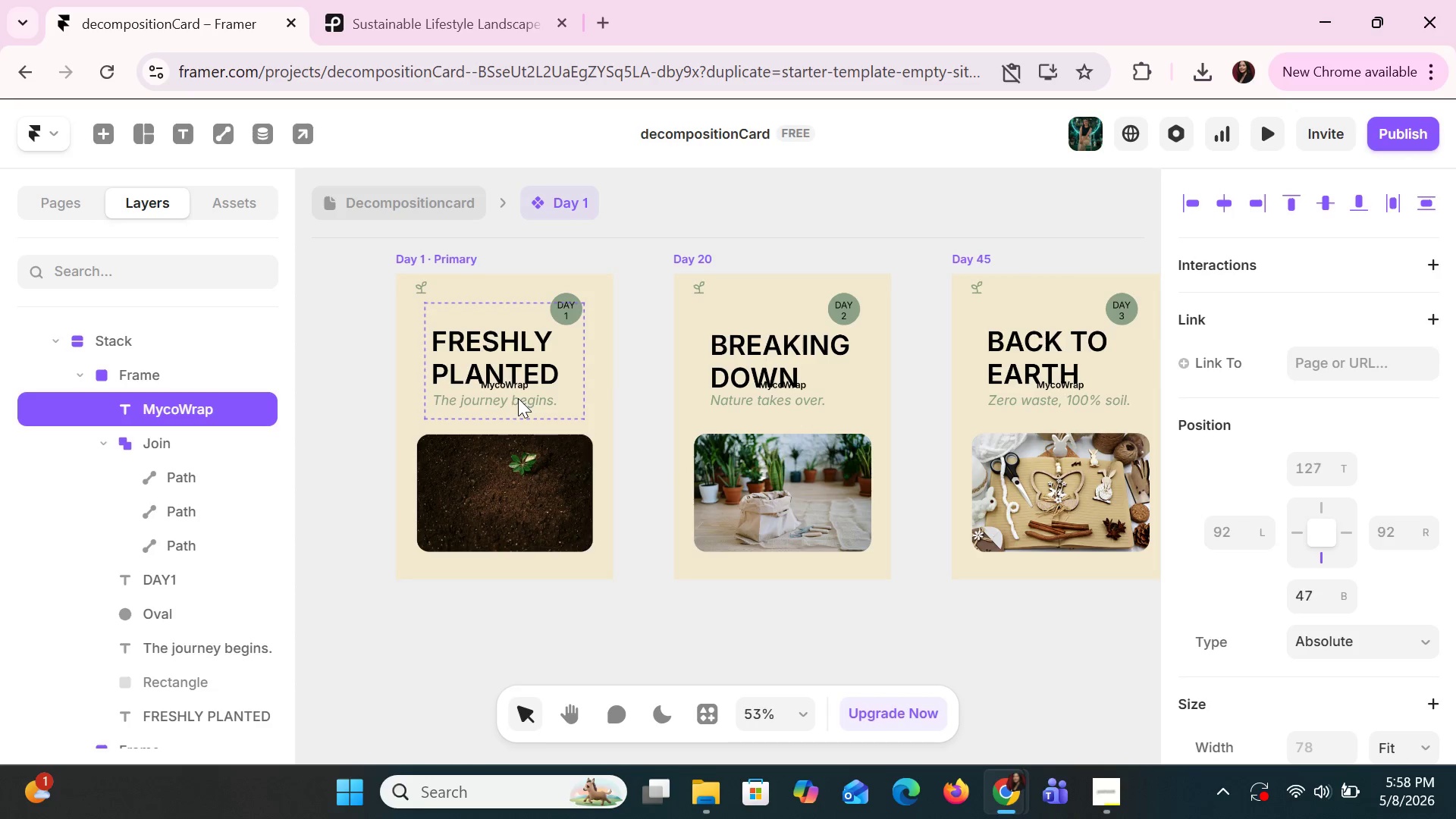 
hold_key(key=ArrowUp, duration=1.5)
 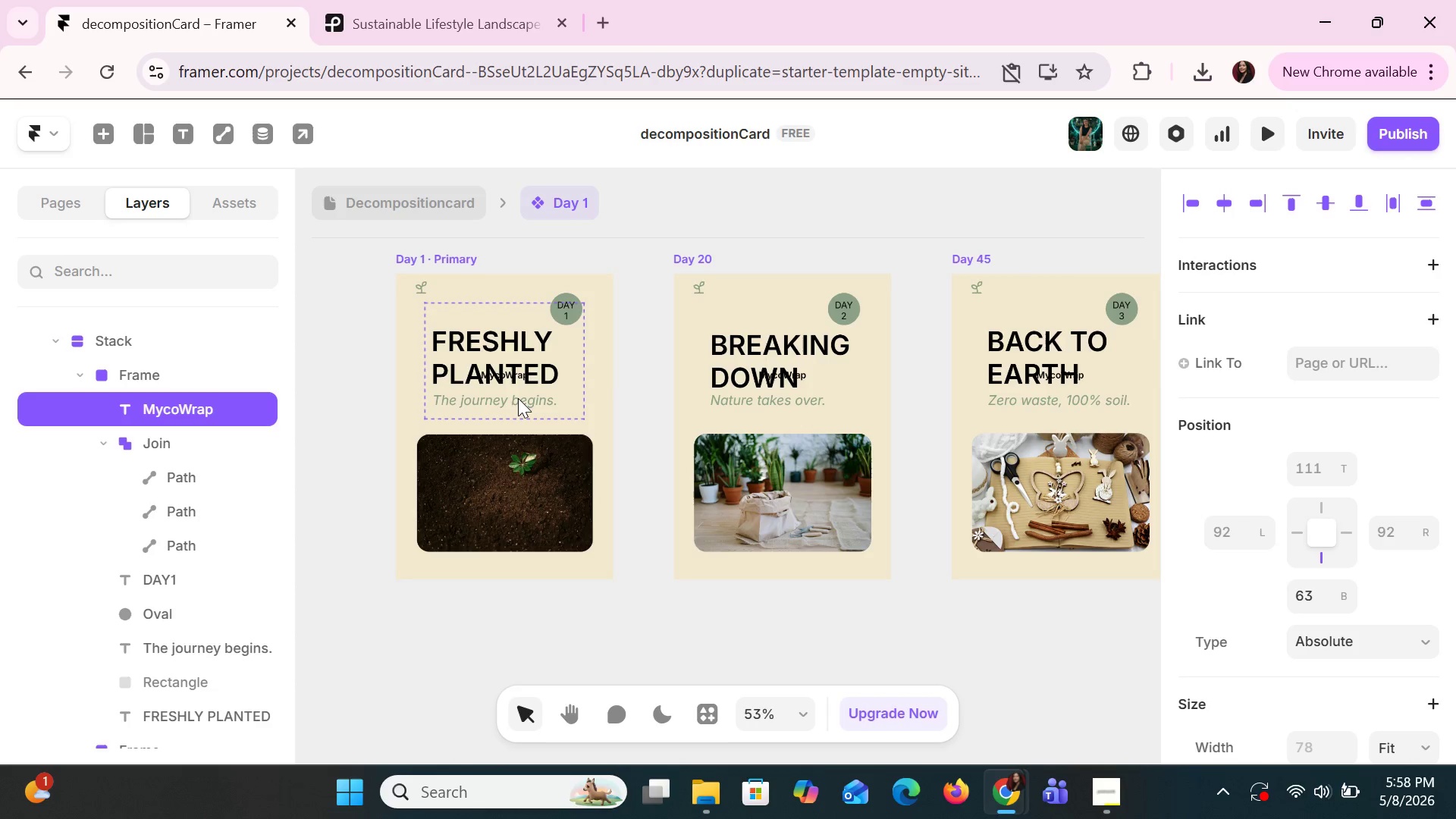 
hold_key(key=ArrowUp, duration=1.52)
 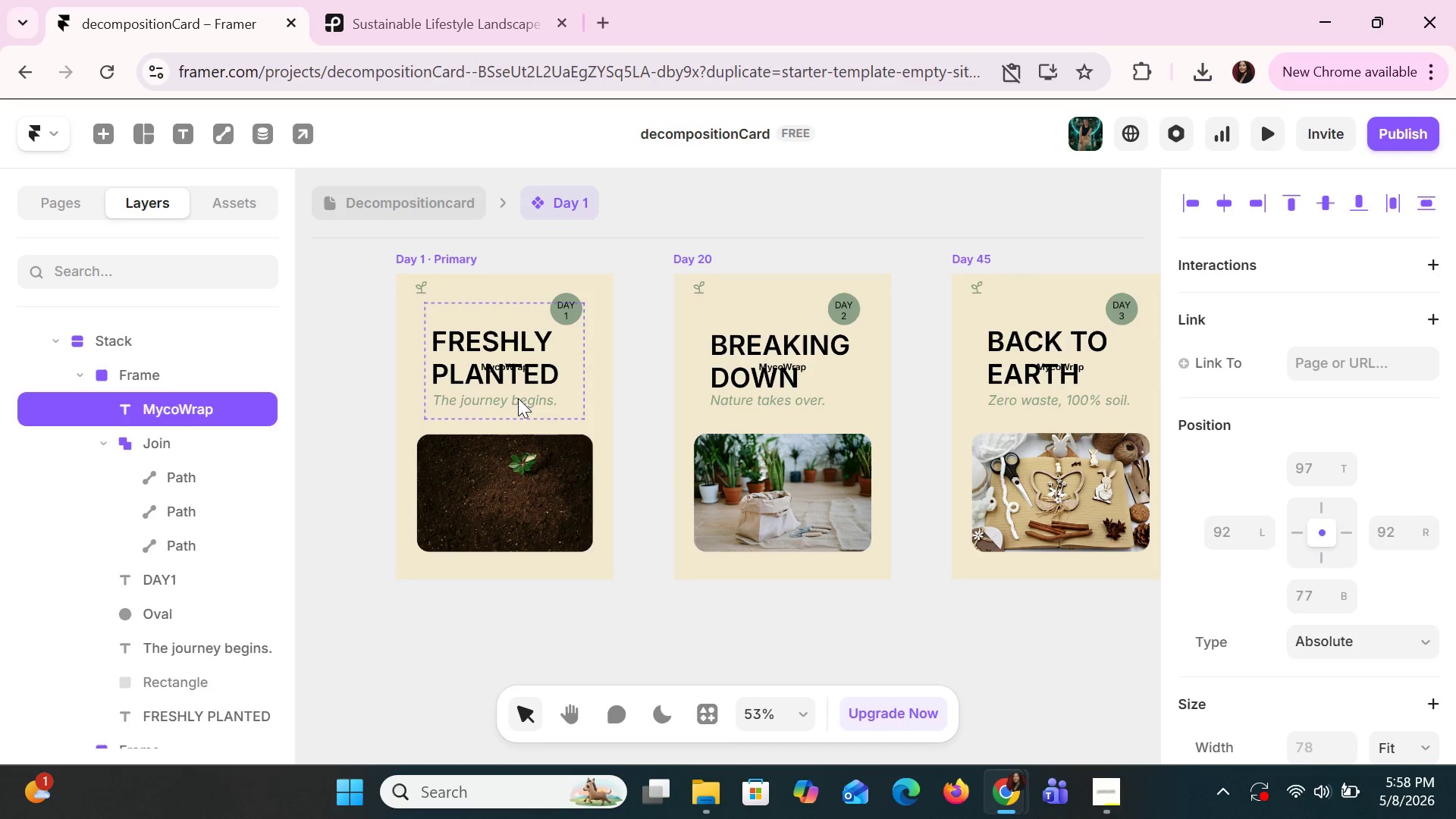 
hold_key(key=ArrowUp, duration=0.69)
 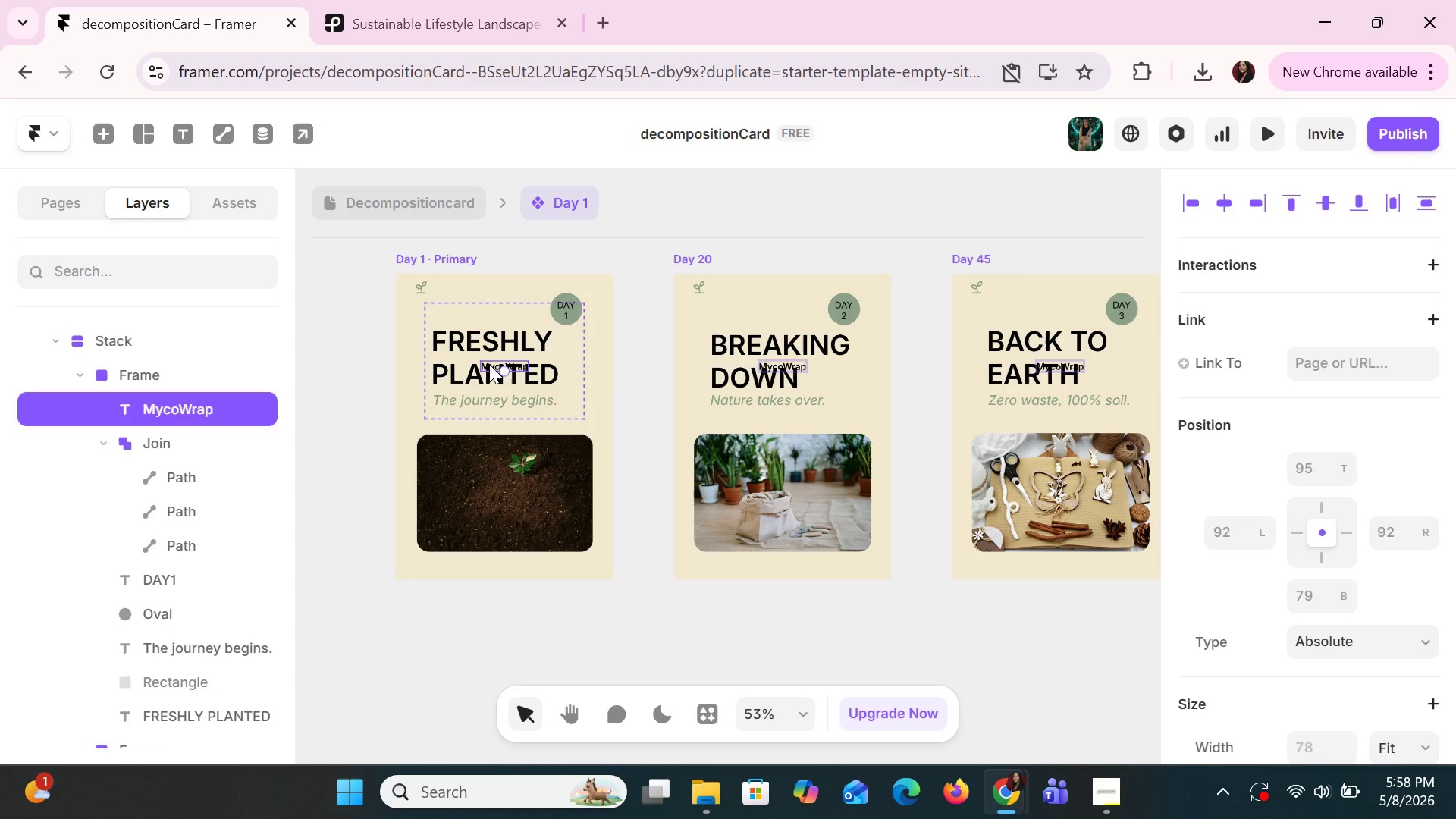 
left_click_drag(start_coordinate=[489, 364], to_coordinate=[438, 288])
 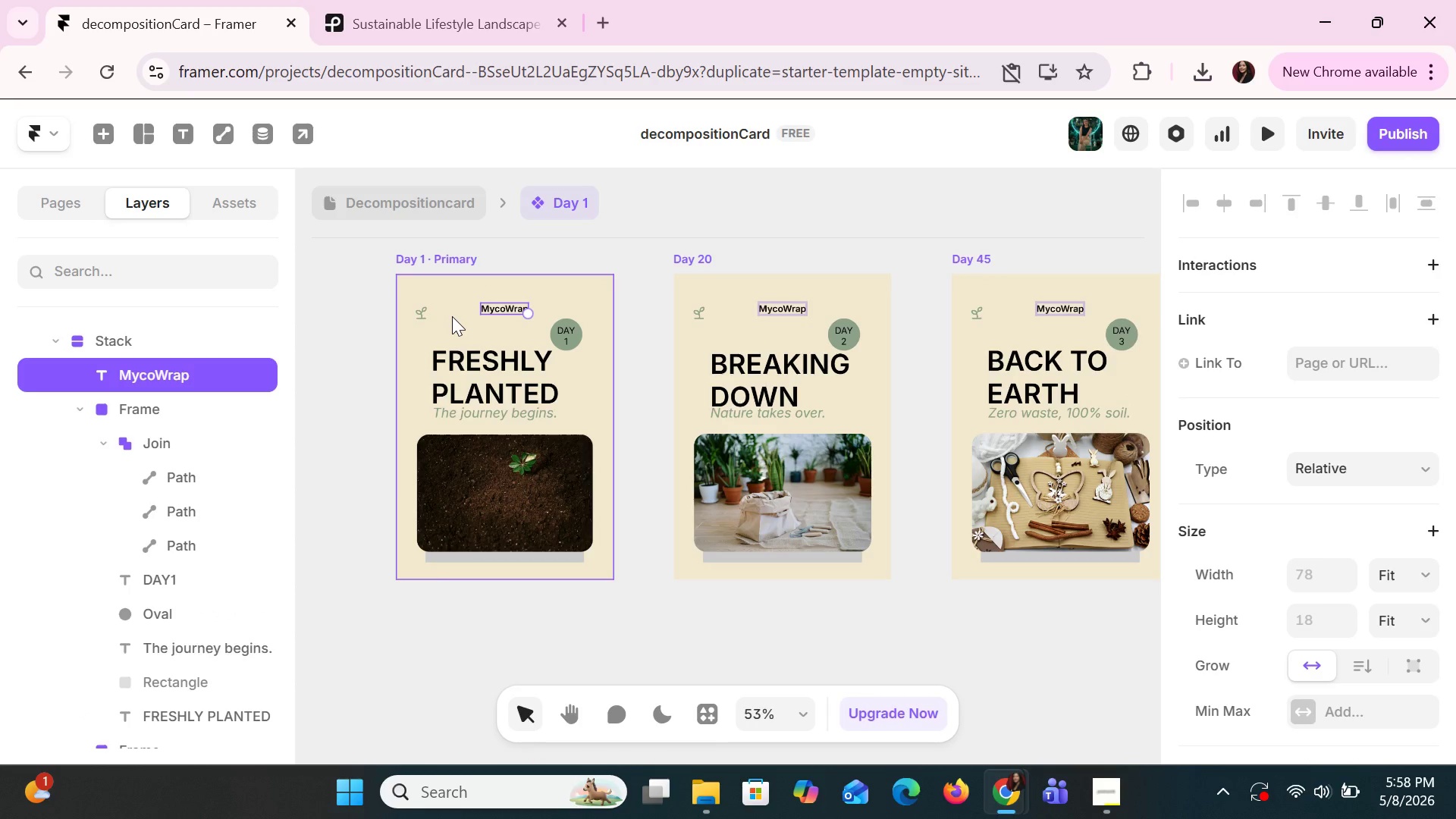 
key(Control+Z)
 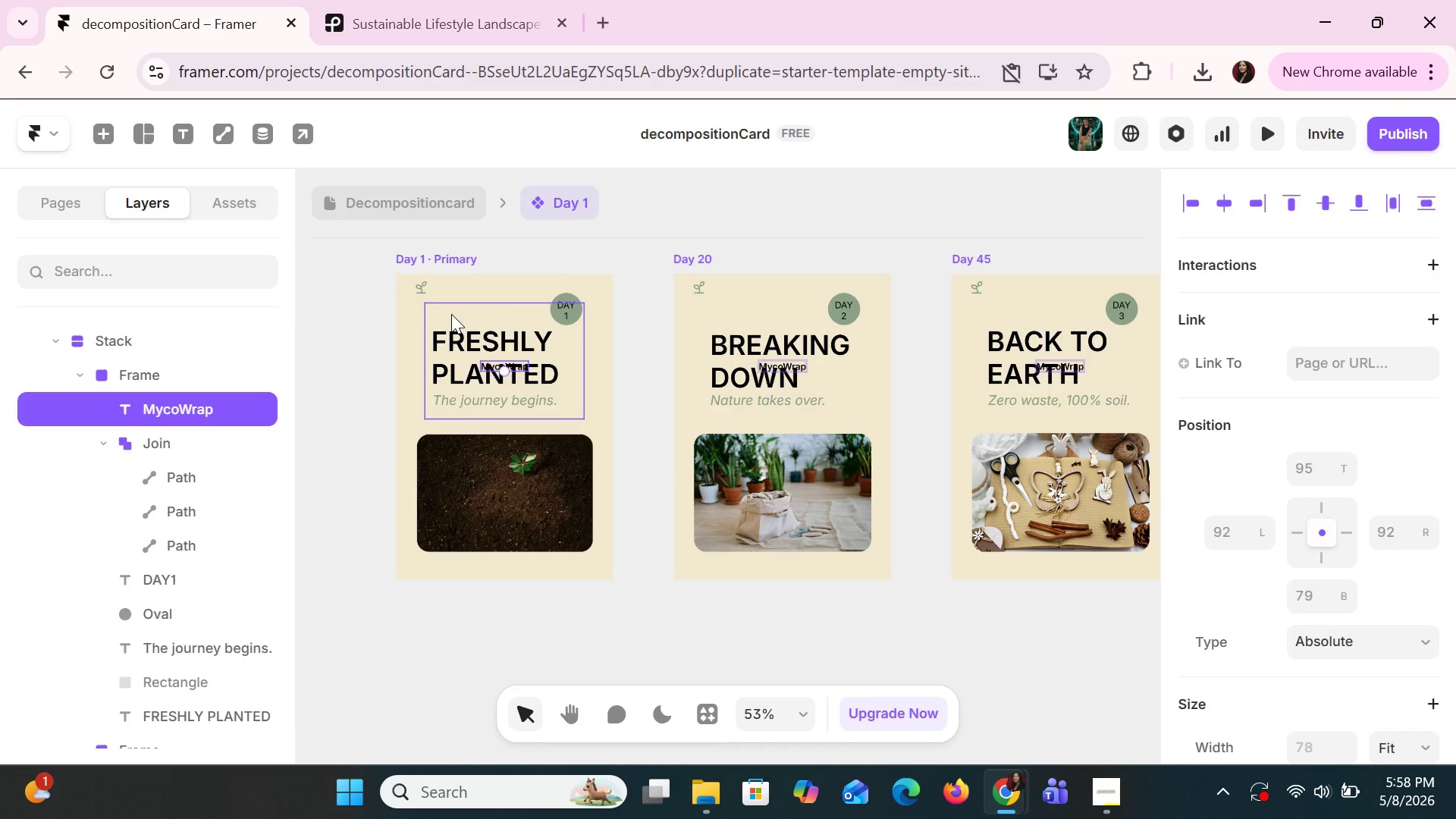 
hold_key(key=ArrowUp, duration=1.5)
 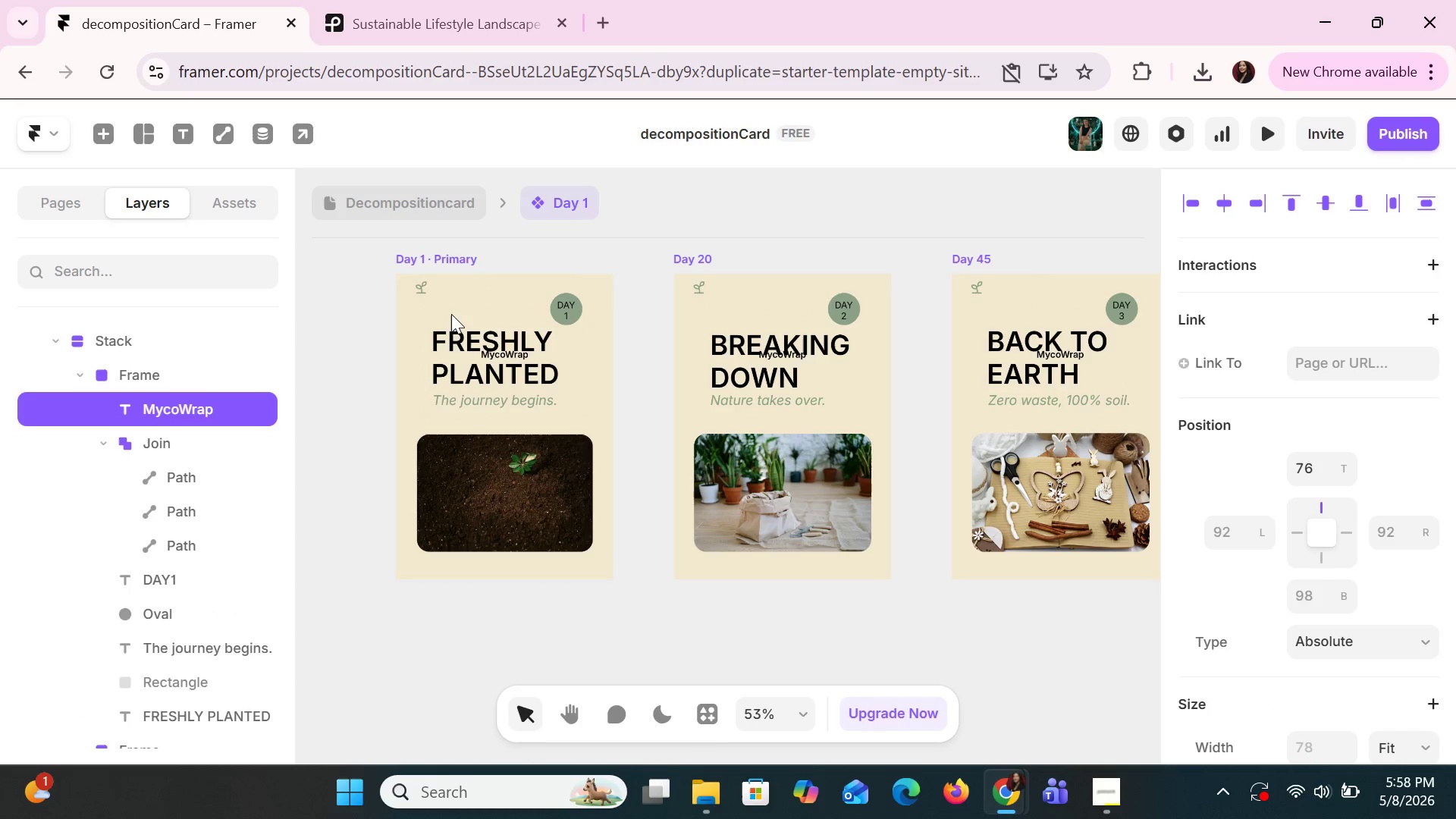 
hold_key(key=ArrowUp, duration=1.5)
 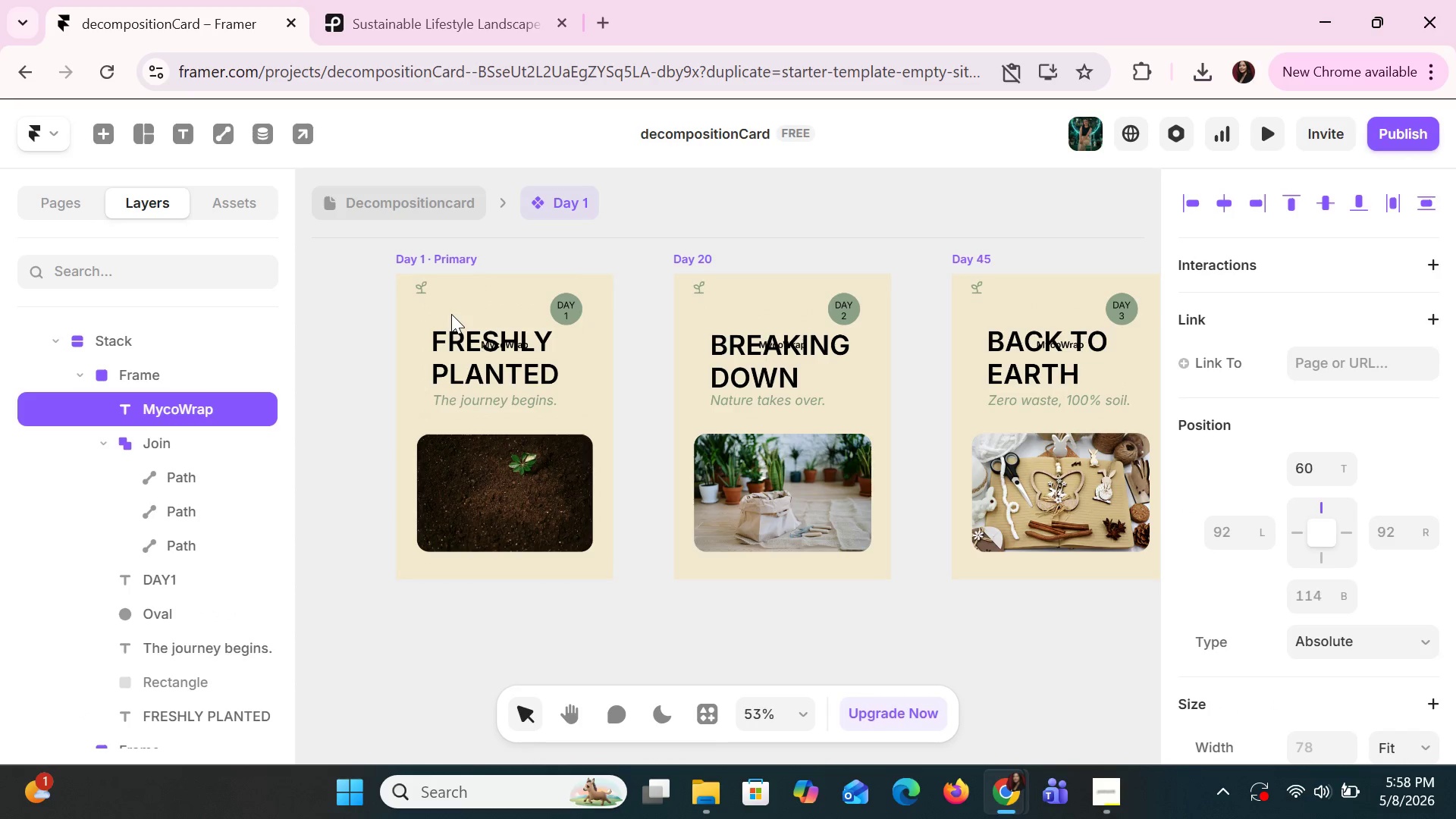 
hold_key(key=ArrowUp, duration=0.86)
 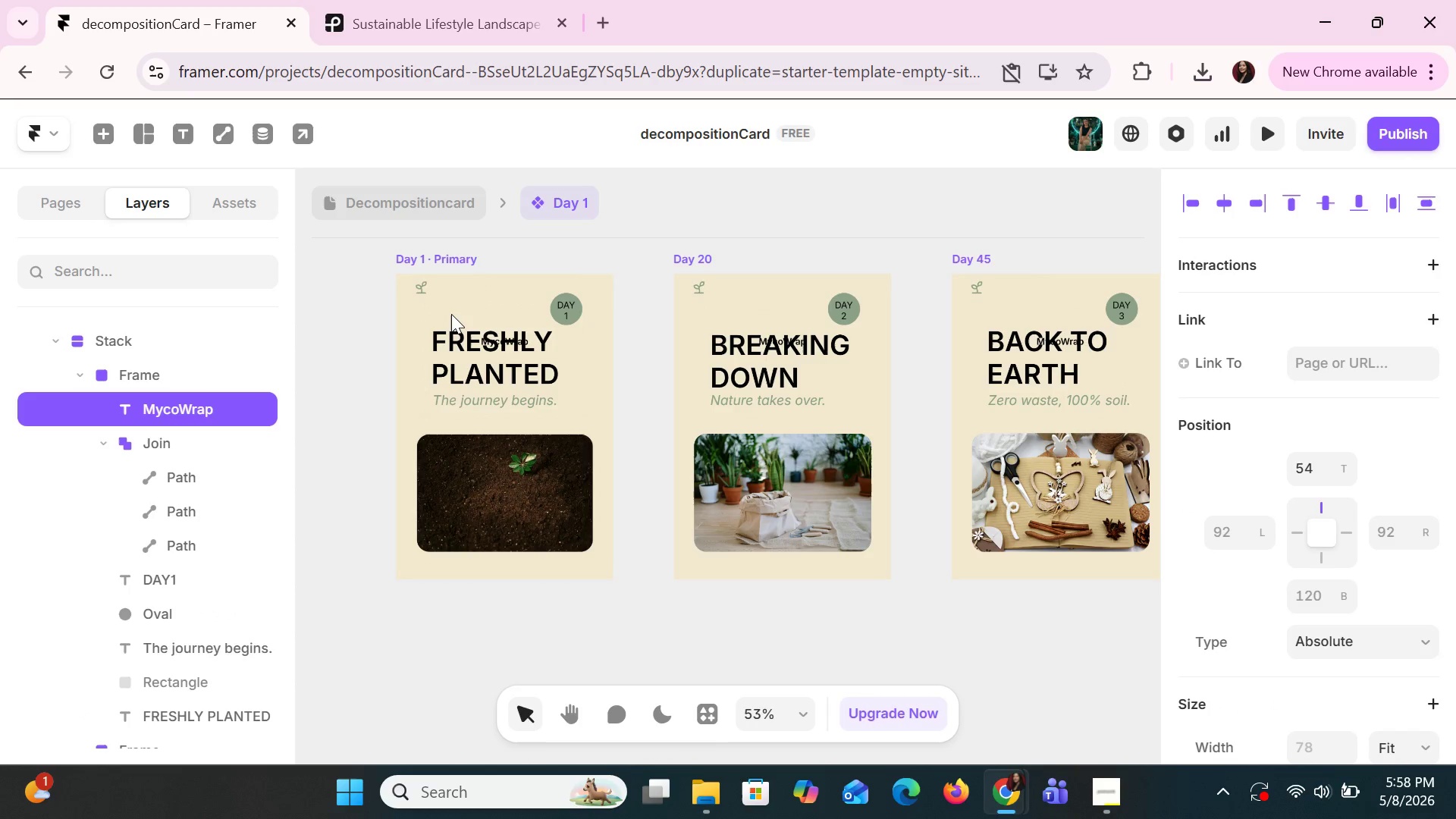 
hold_key(key=ArrowUp, duration=1.5)
 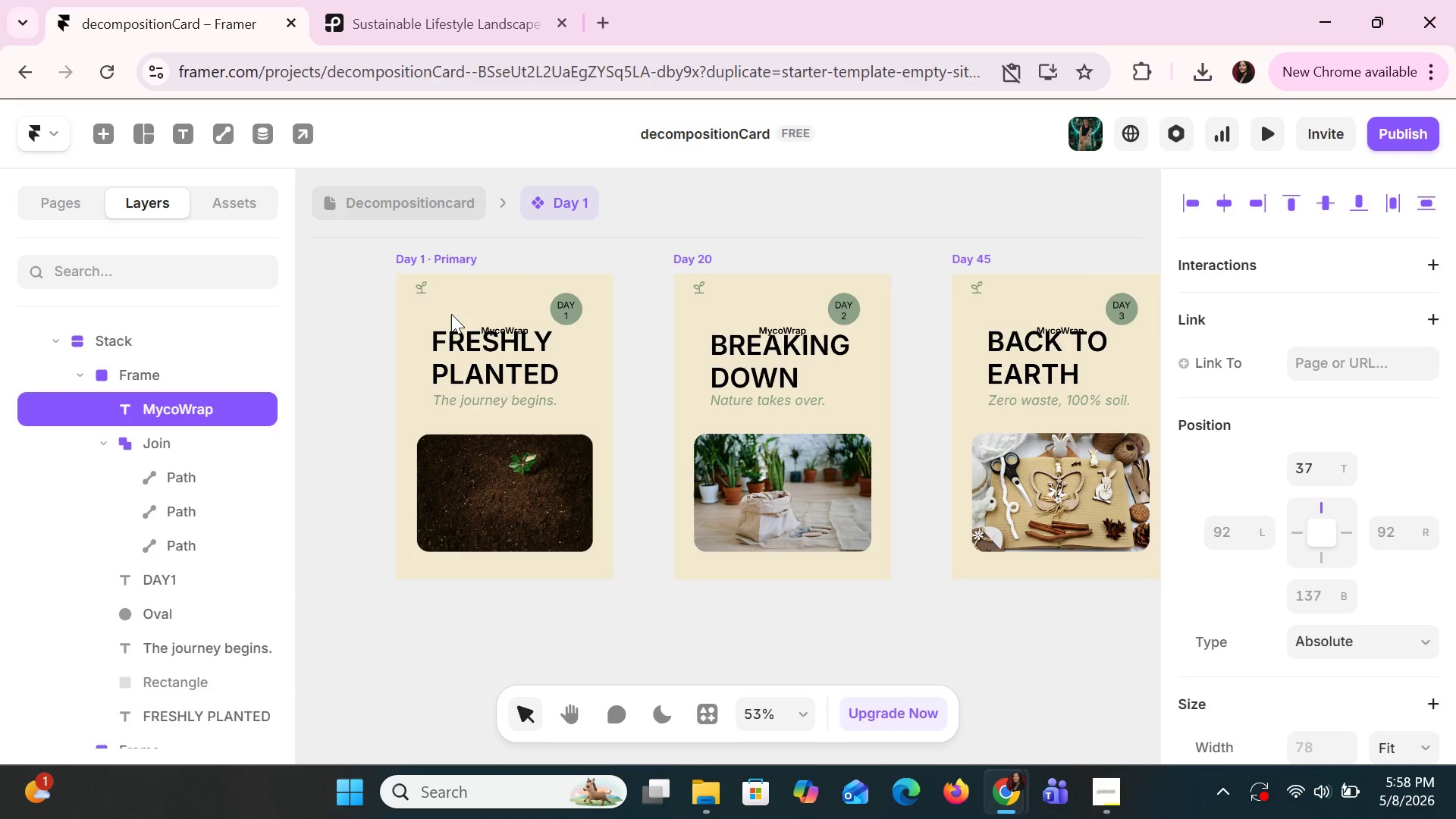 
hold_key(key=ArrowUp, duration=1.5)
 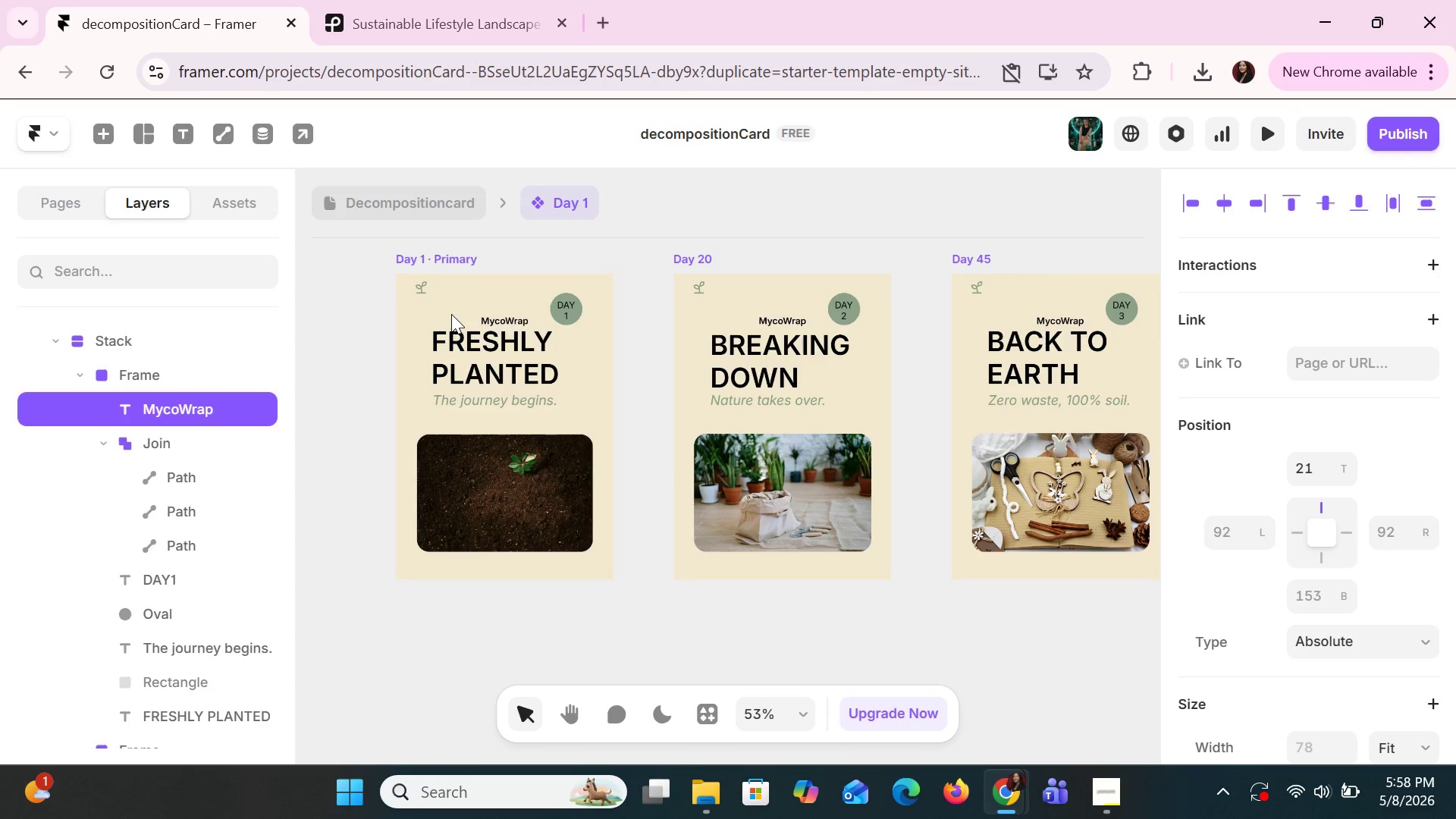 
hold_key(key=ArrowUp, duration=1.52)
 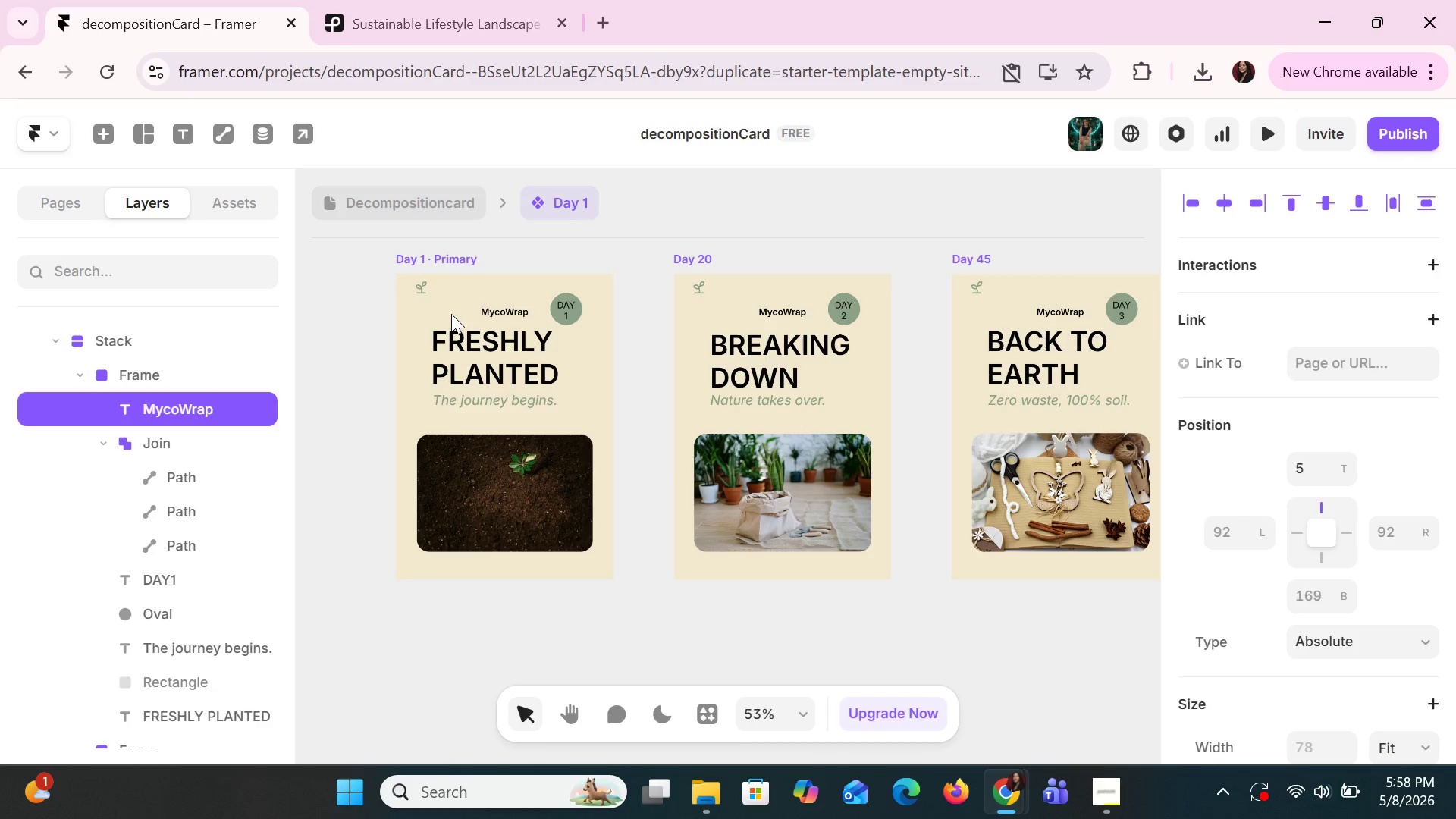 
hold_key(key=ArrowUp, duration=1.51)
 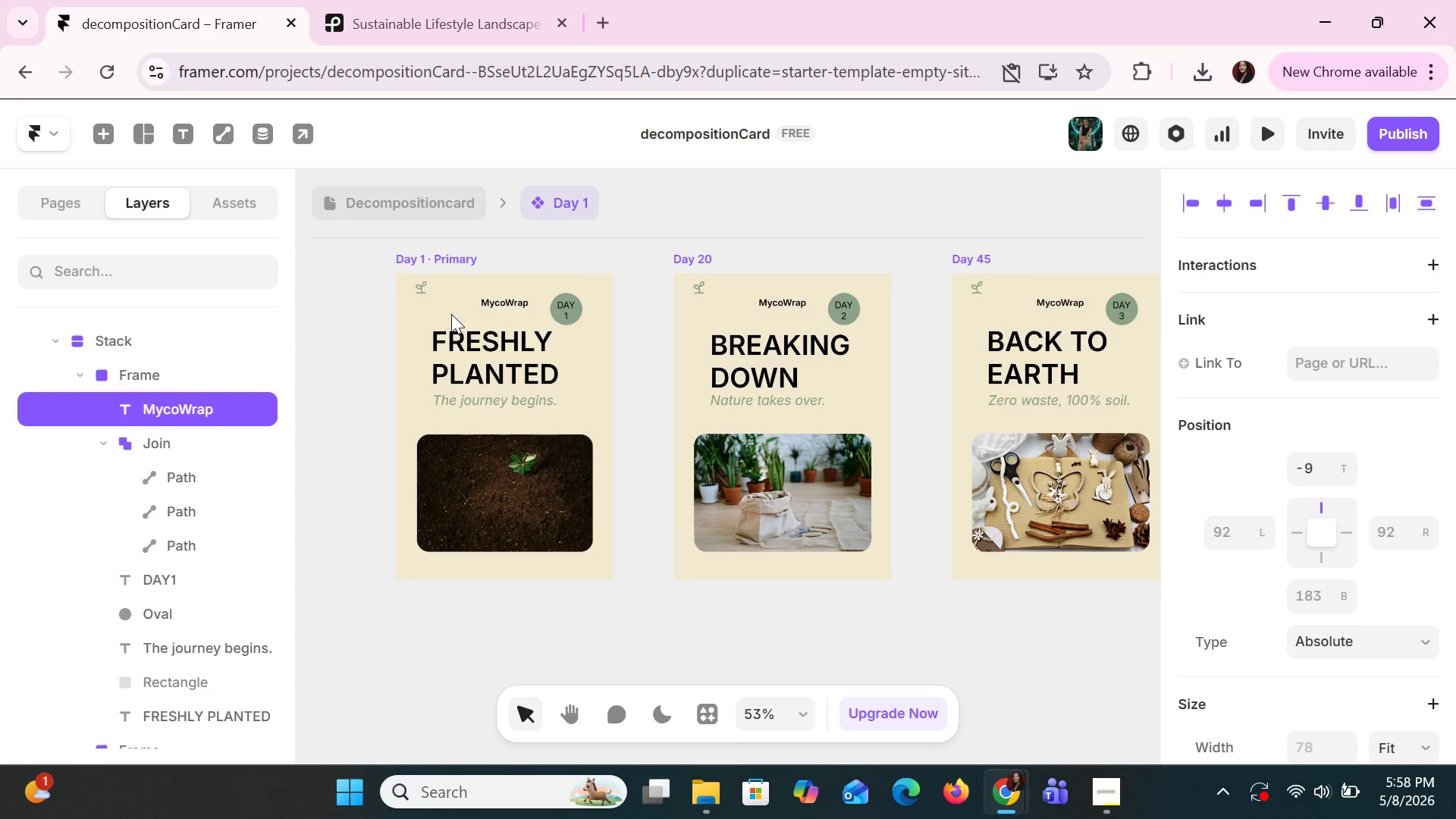 
hold_key(key=ArrowUp, duration=1.14)
 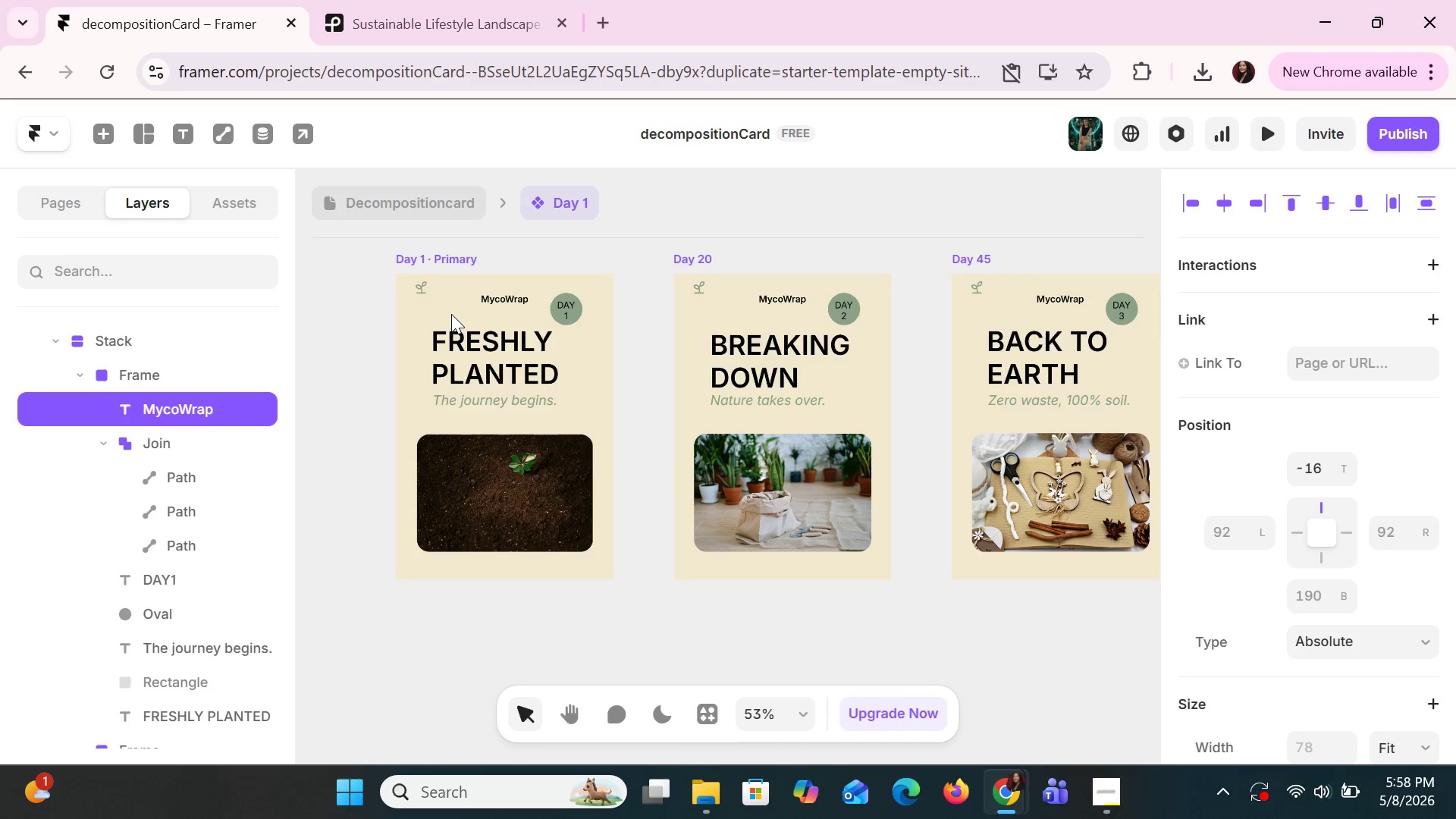 
hold_key(key=ArrowLeft, duration=1.52)
 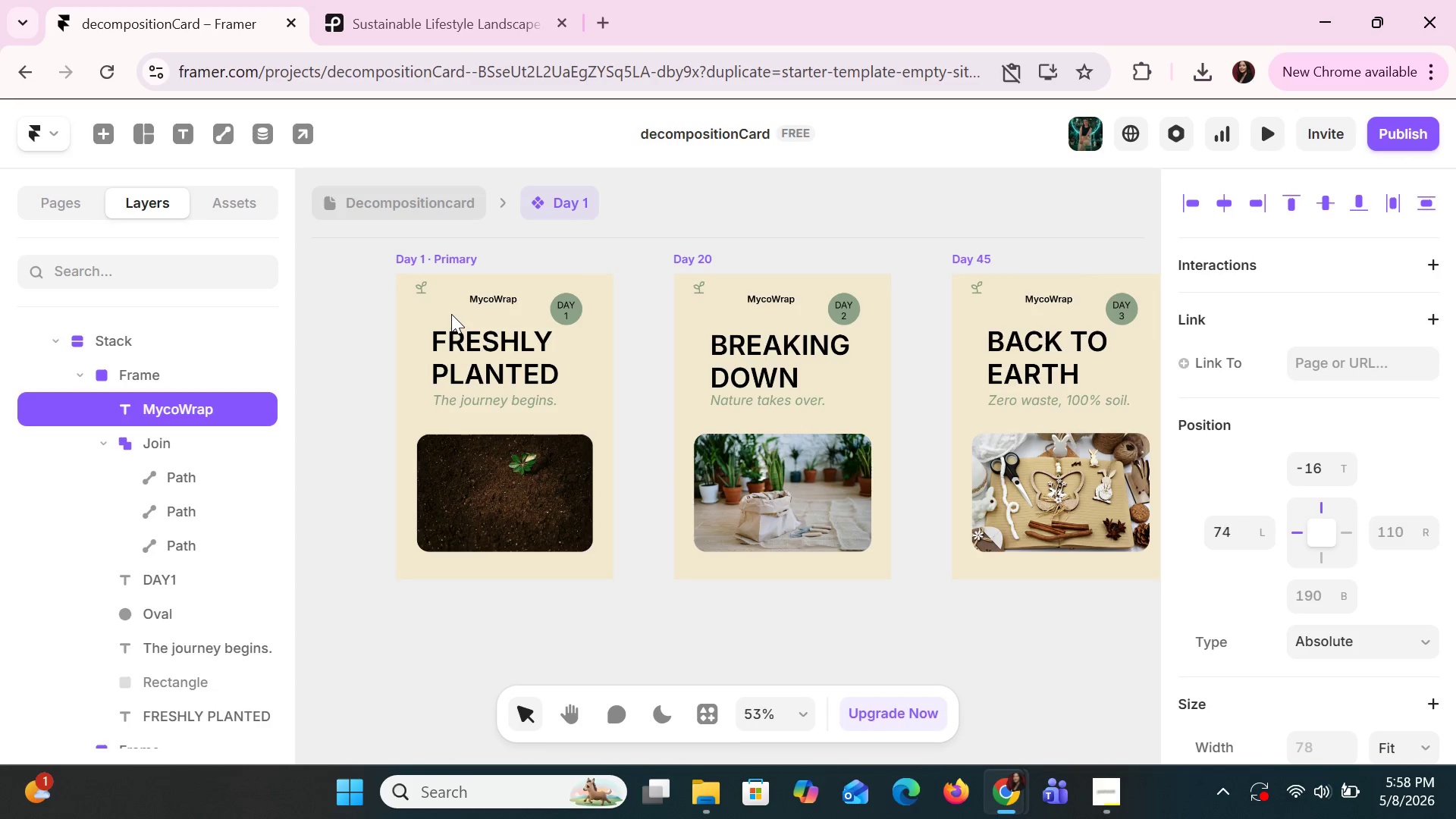 
hold_key(key=ArrowLeft, duration=1.0)
 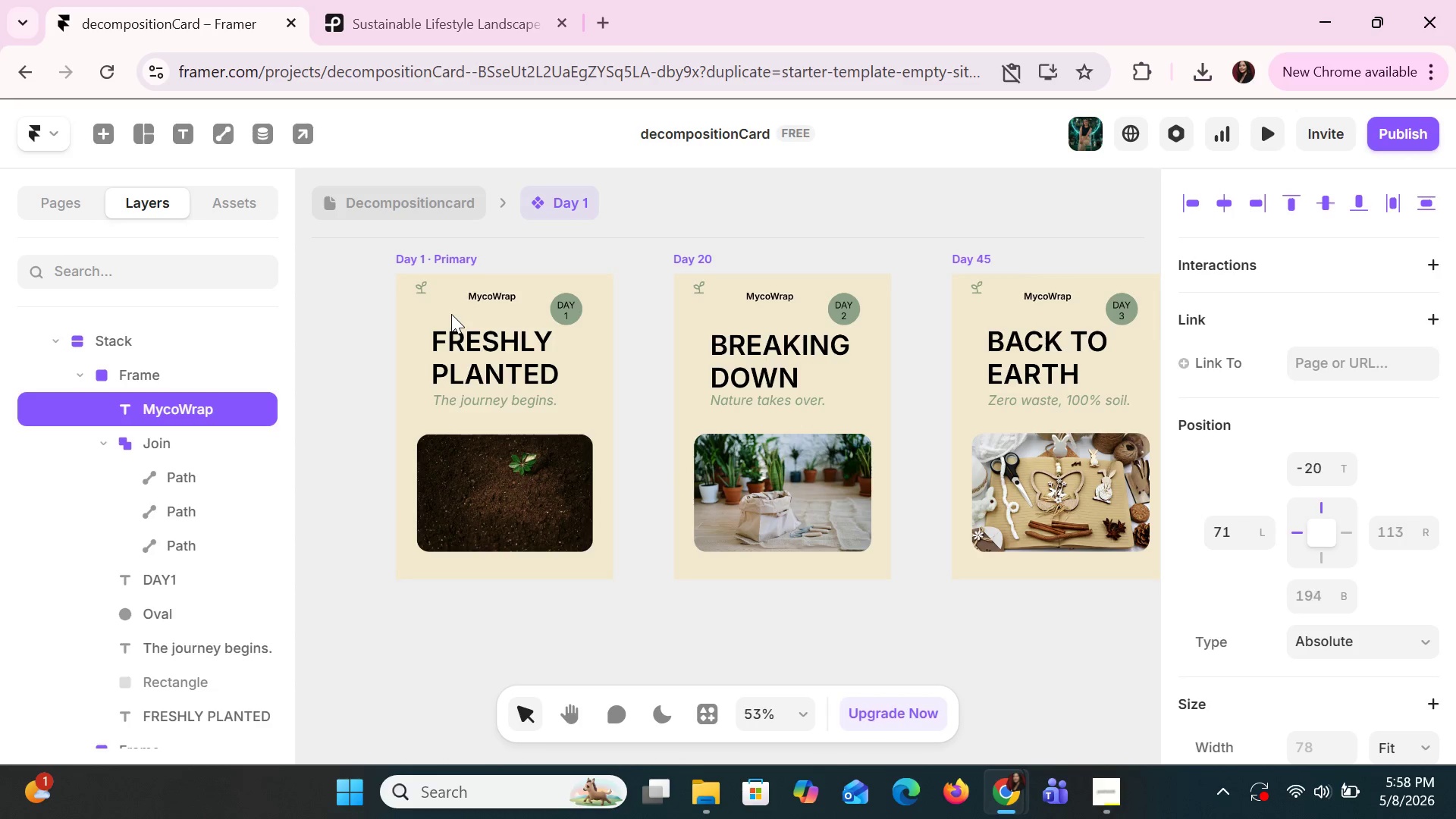 
hold_key(key=ArrowUp, duration=1.11)
 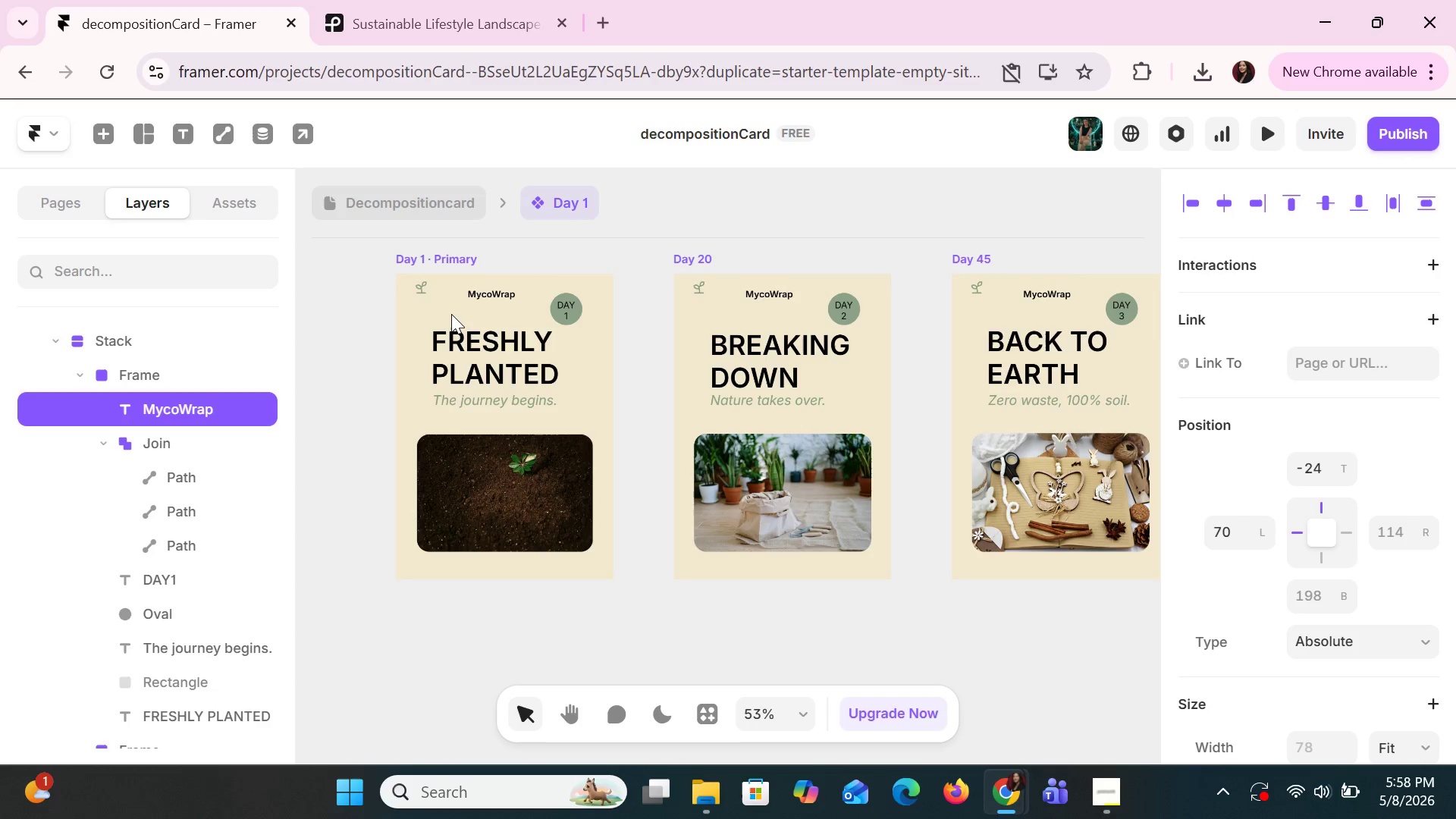 
hold_key(key=ArrowLeft, duration=1.5)
 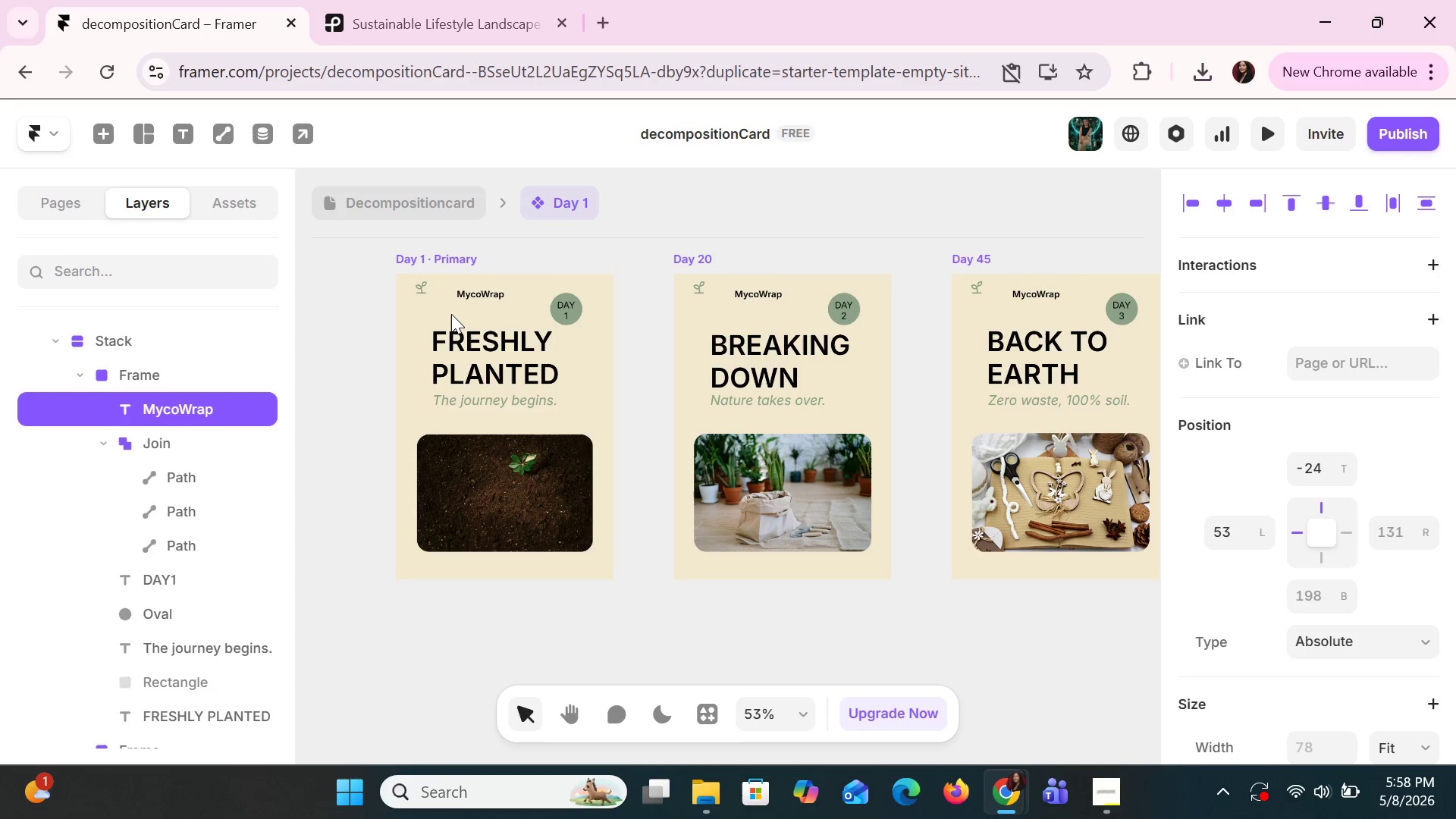 
hold_key(key=ArrowLeft, duration=1.5)
 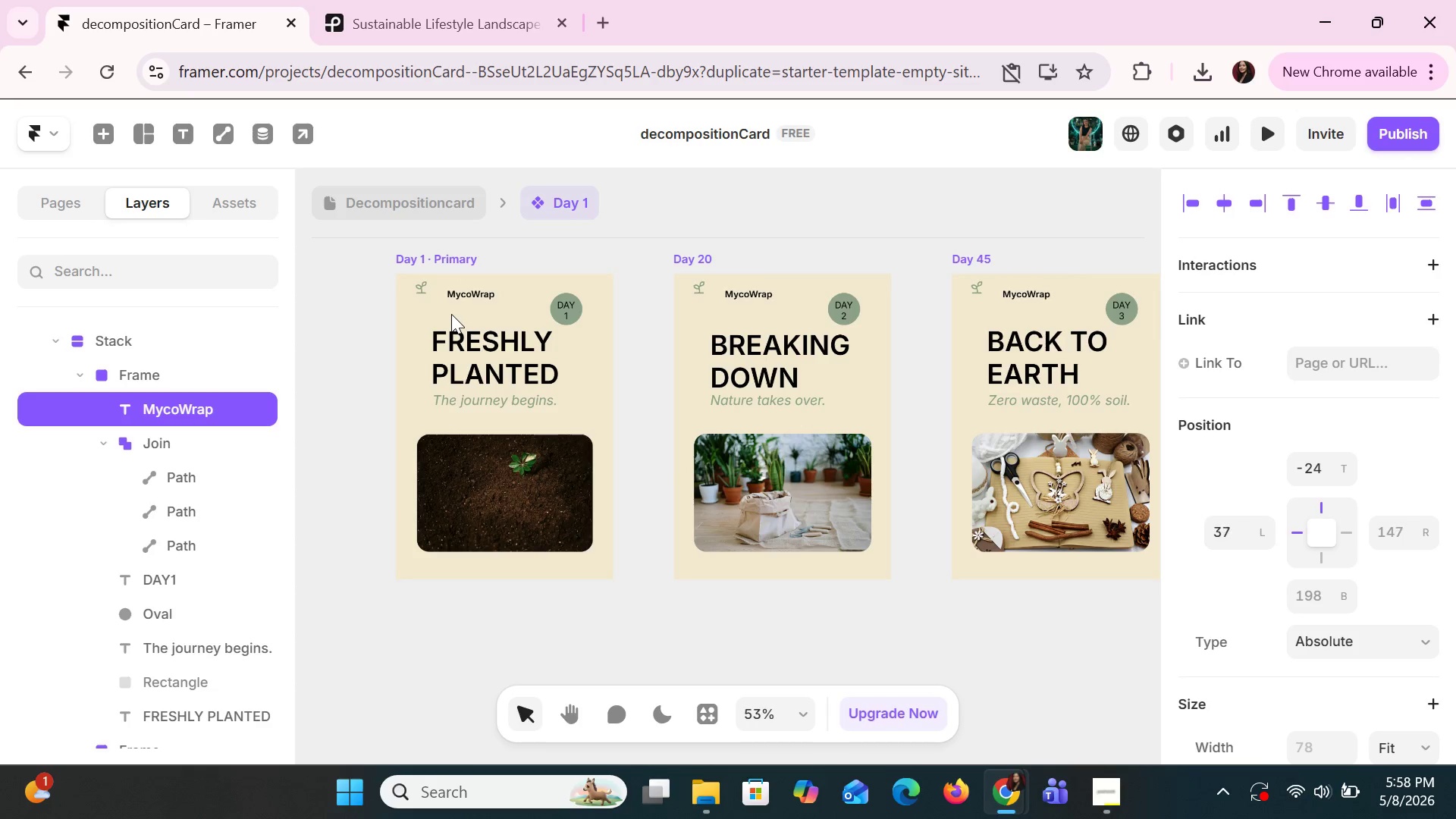 
hold_key(key=ArrowLeft, duration=1.52)
 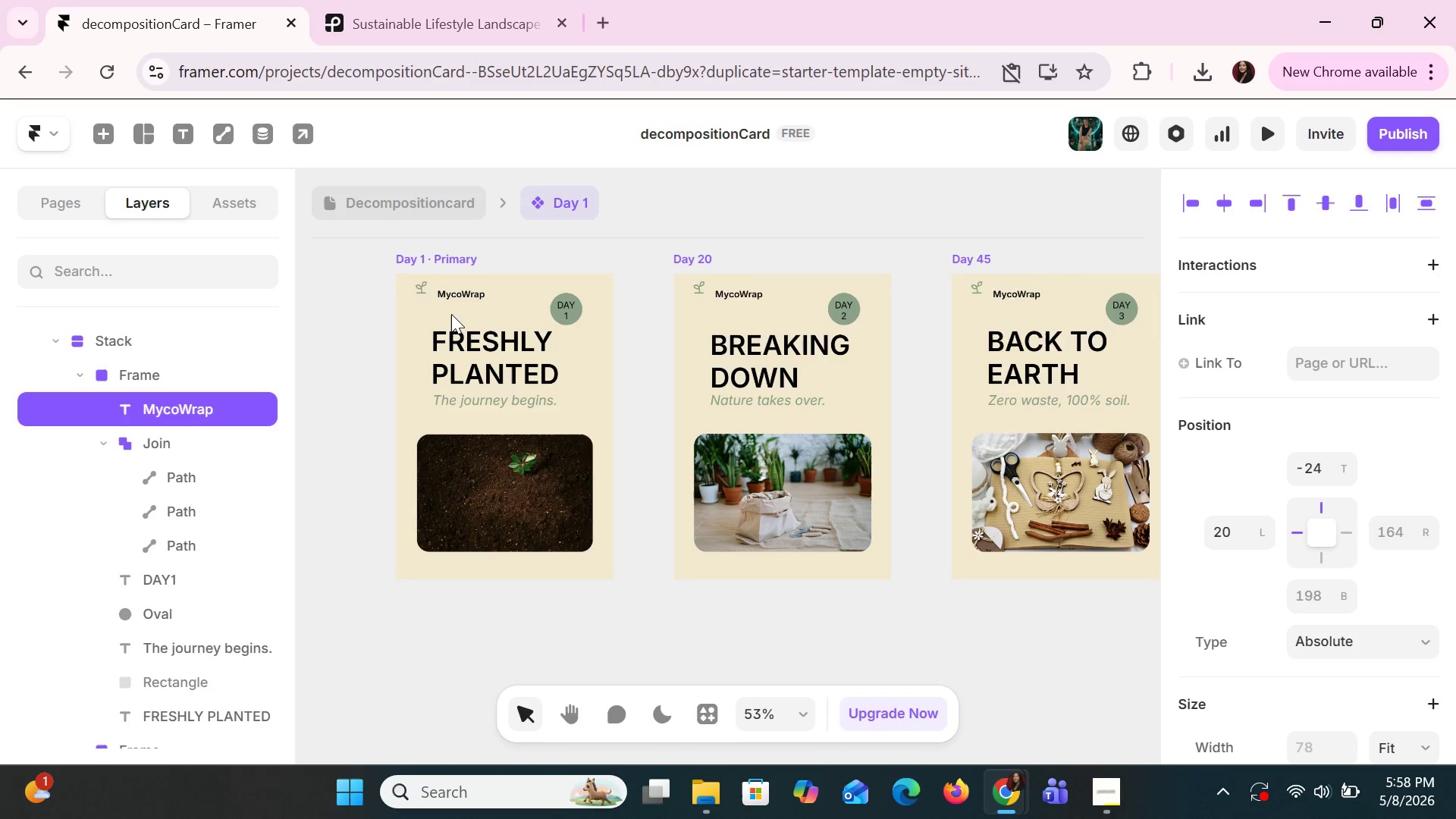 
hold_key(key=ArrowLeft, duration=0.92)
 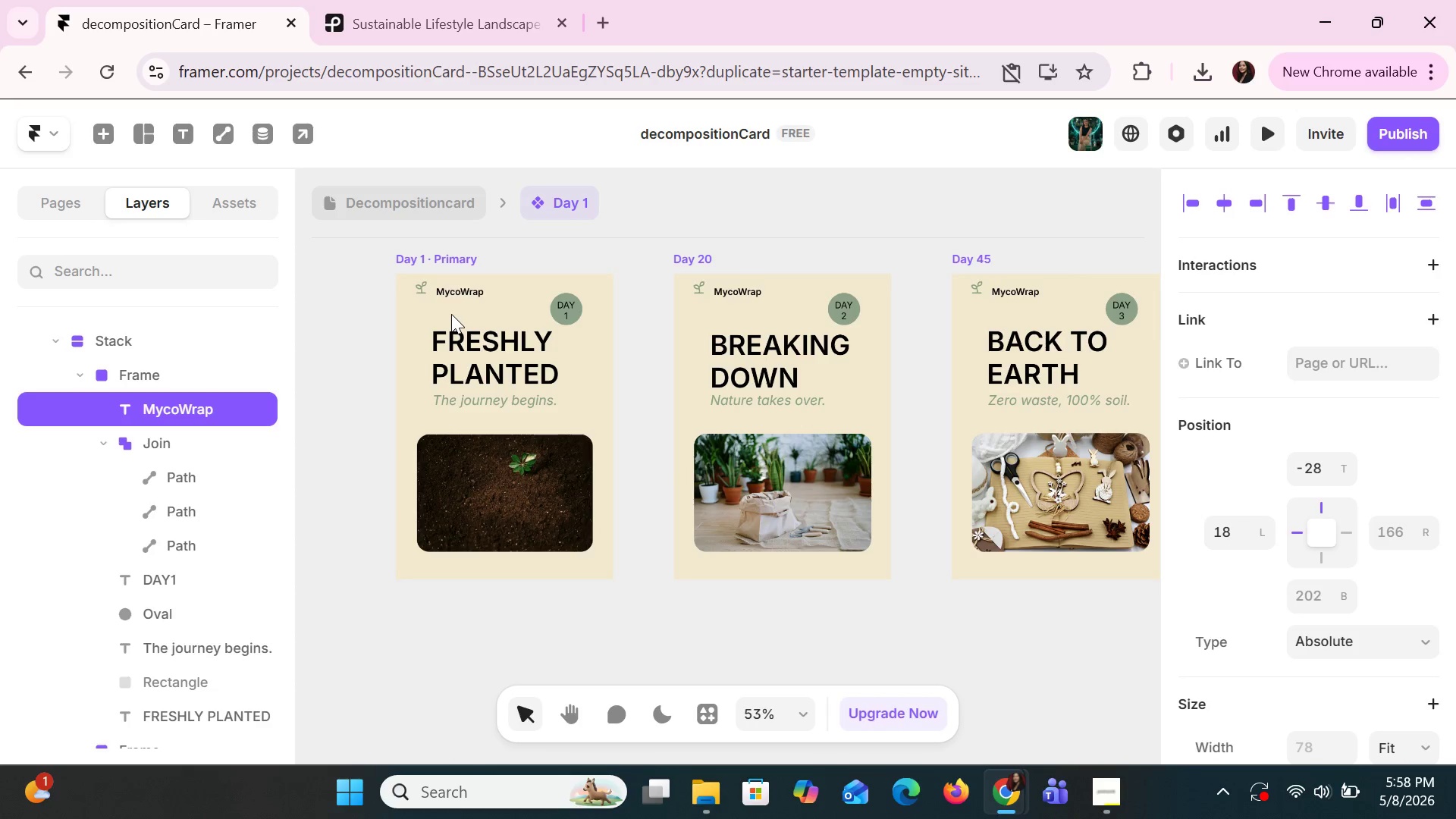 
key(ArrowUp)
 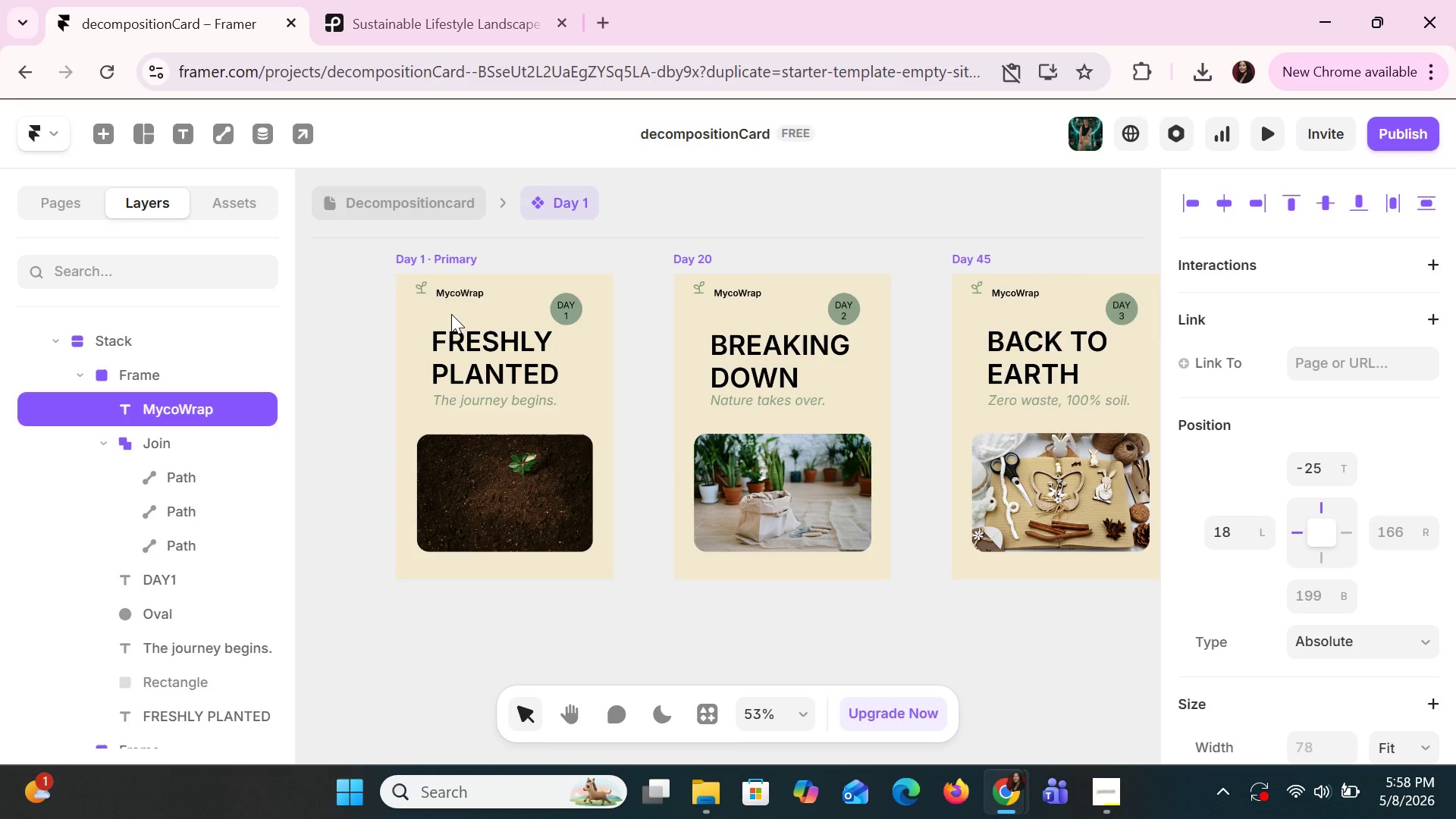 
key(ArrowUp)
 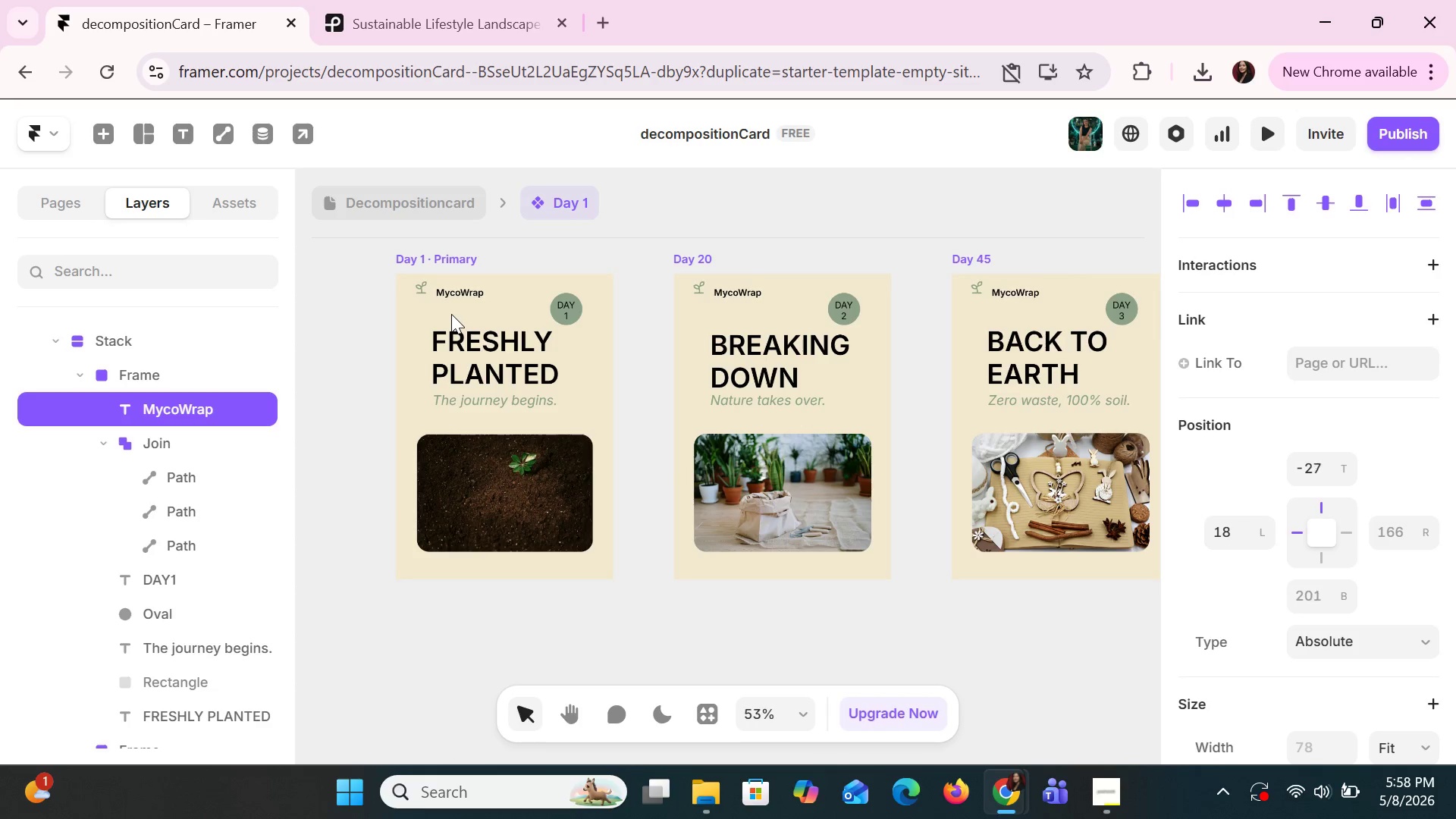 
key(ArrowUp)
 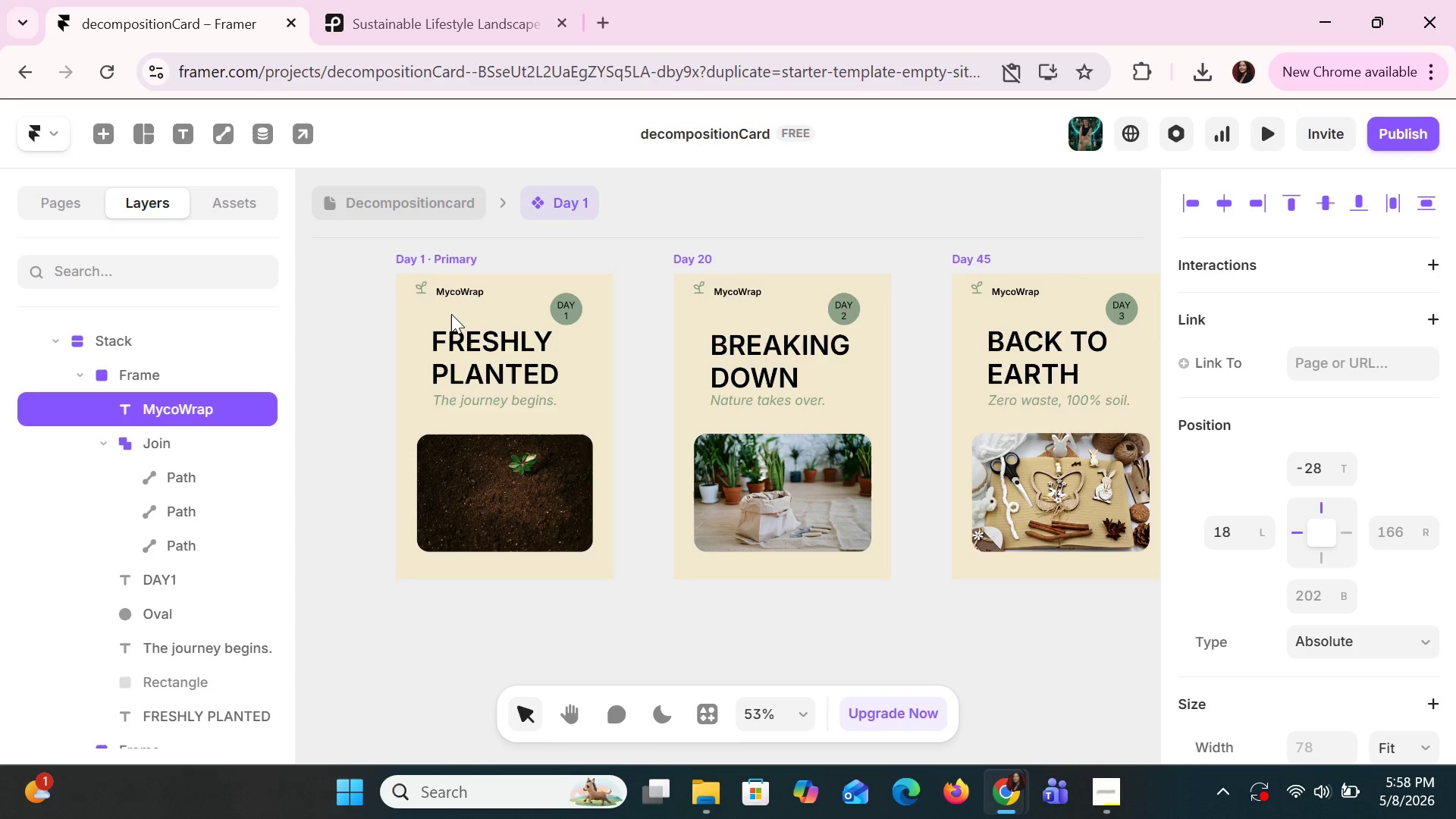 
key(ArrowUp)
 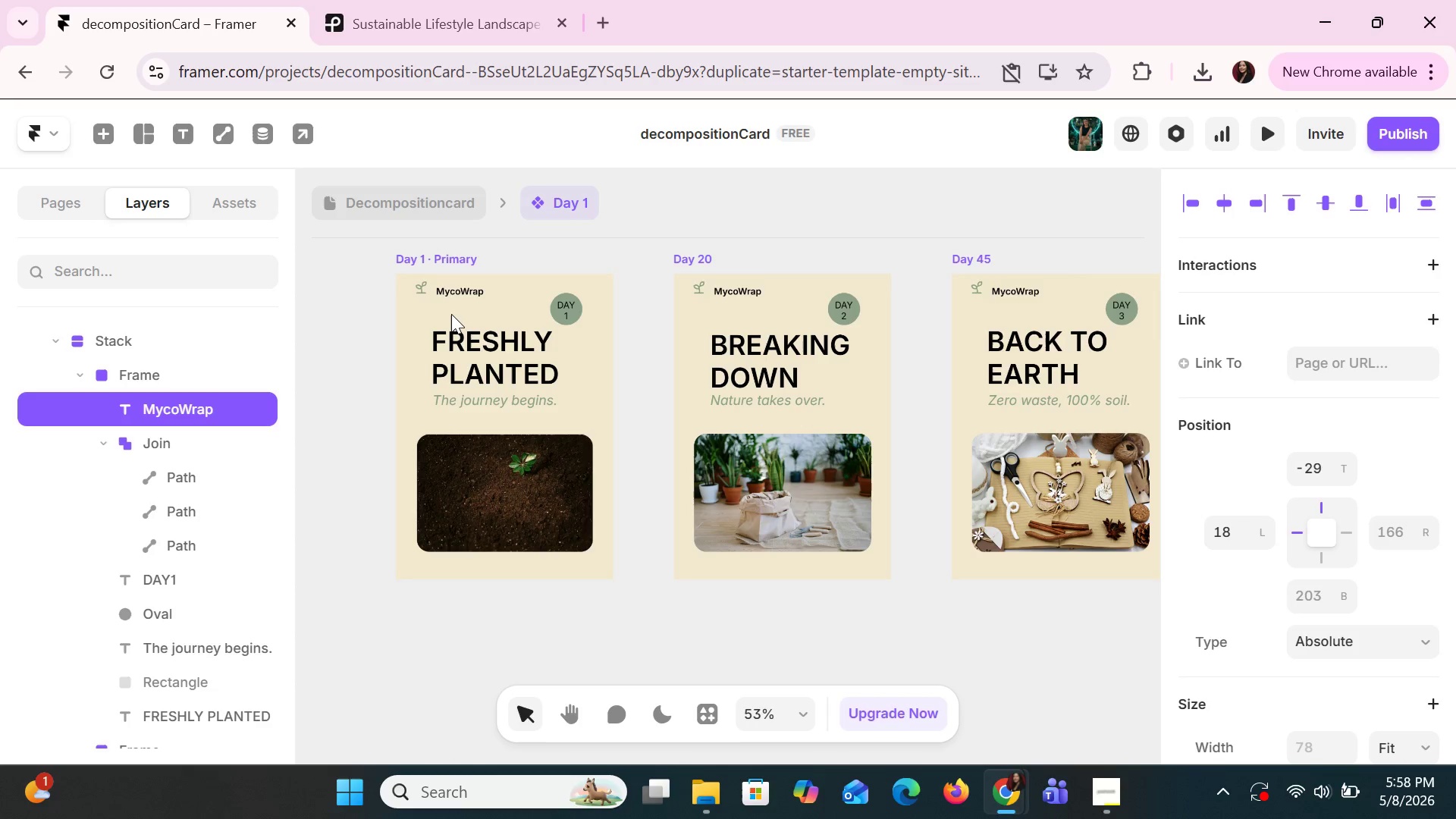 
key(ArrowUp)
 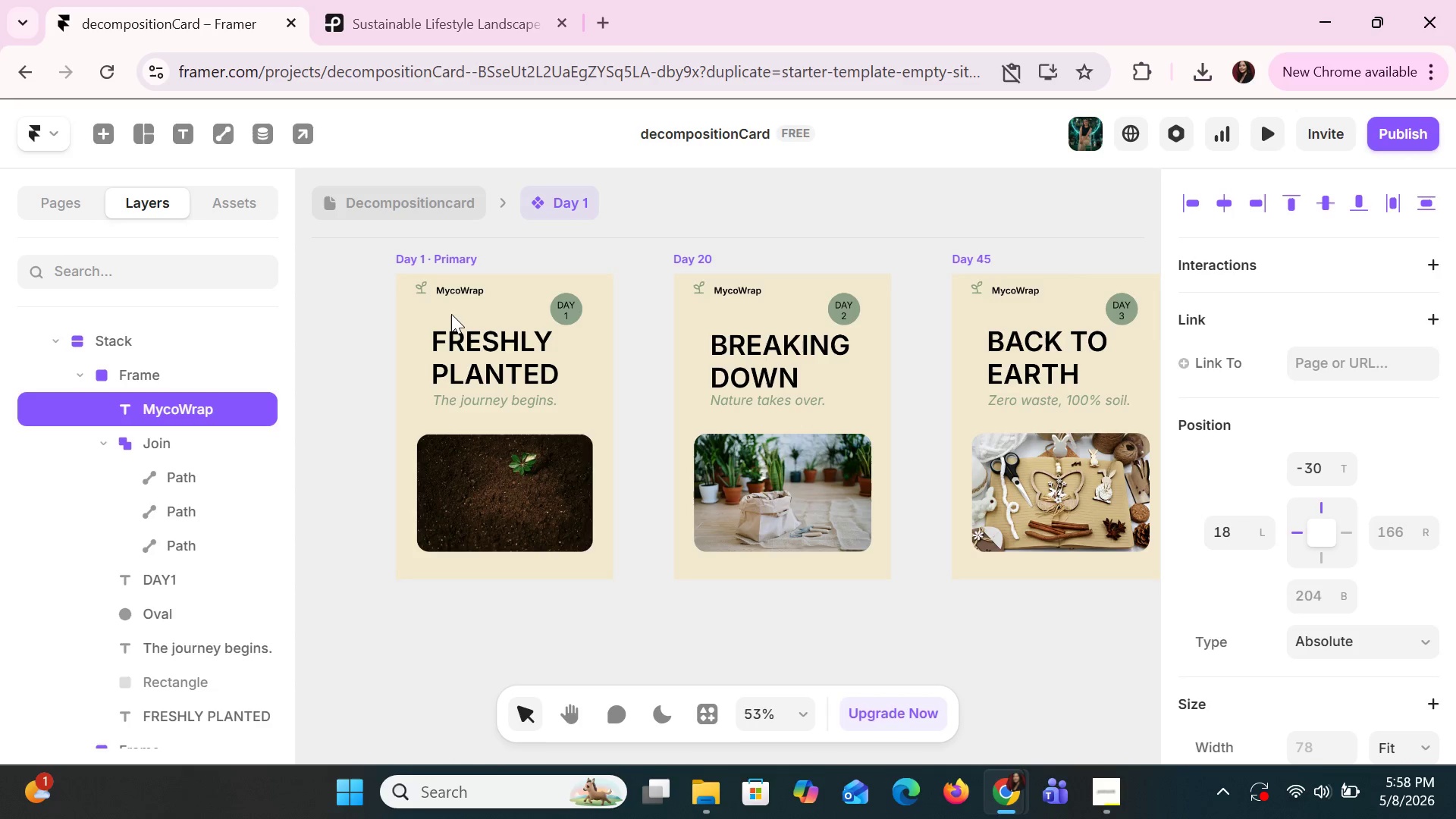 
key(ArrowUp)
 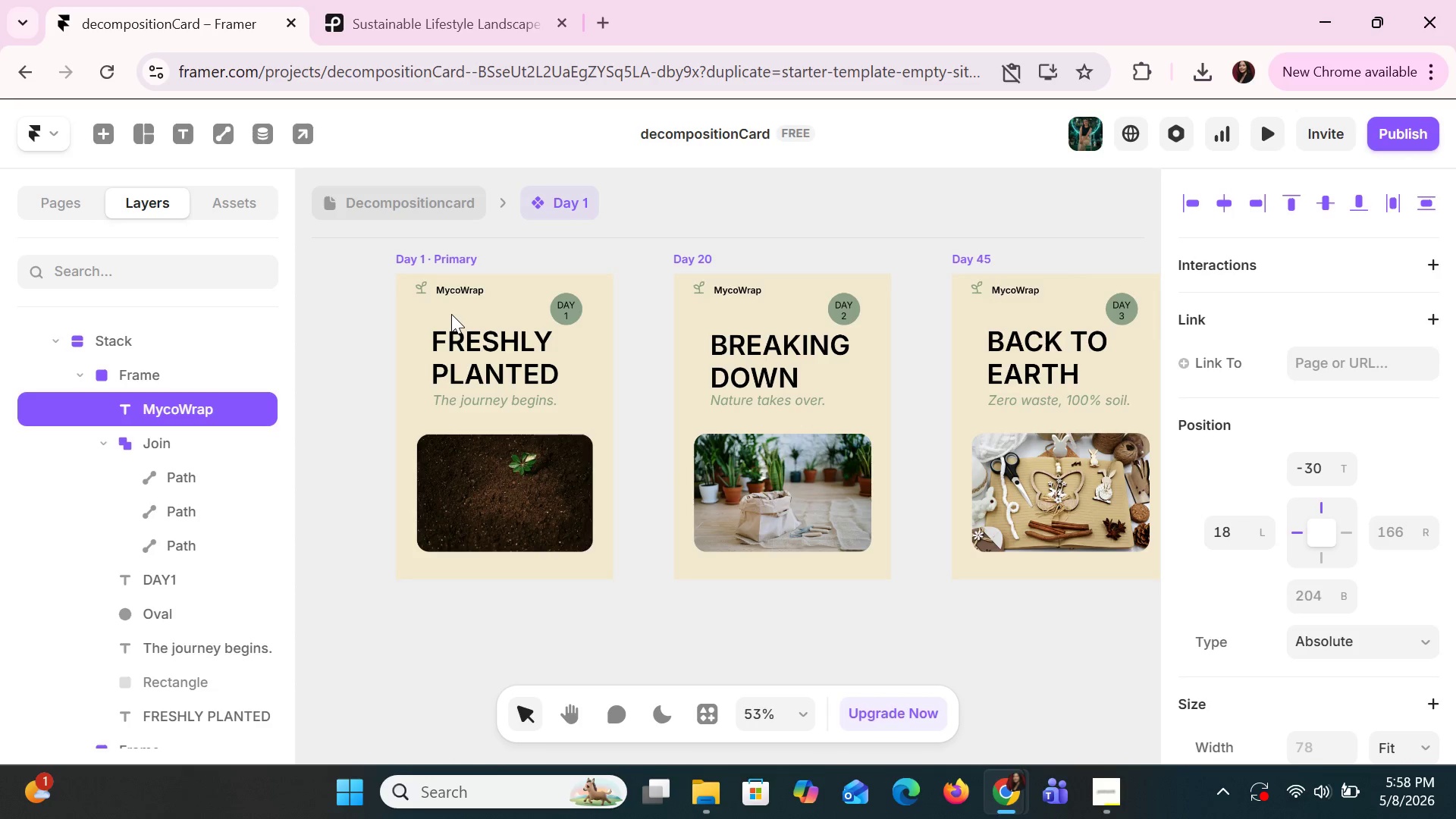 
key(ArrowUp)
 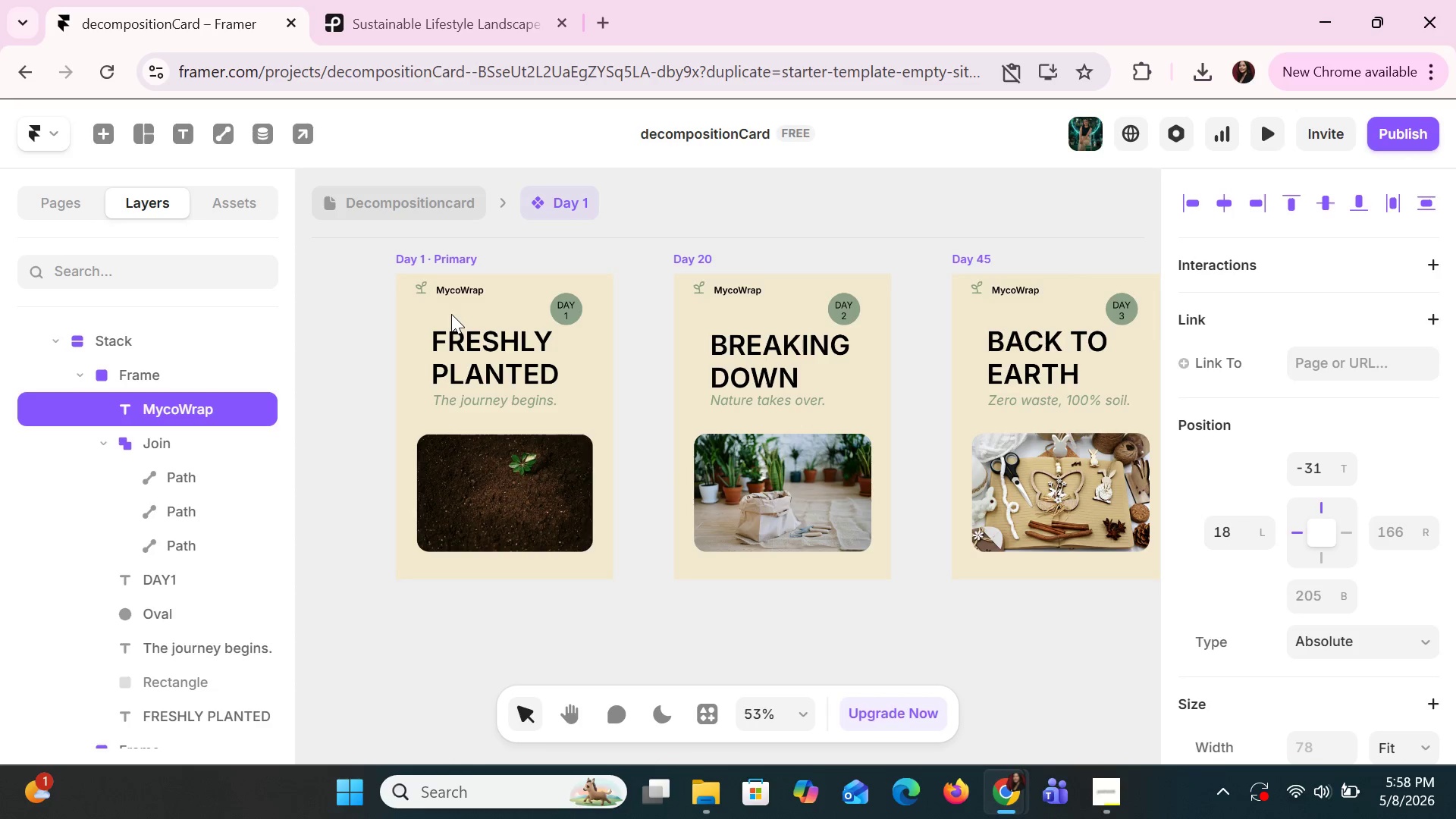 
key(ArrowUp)
 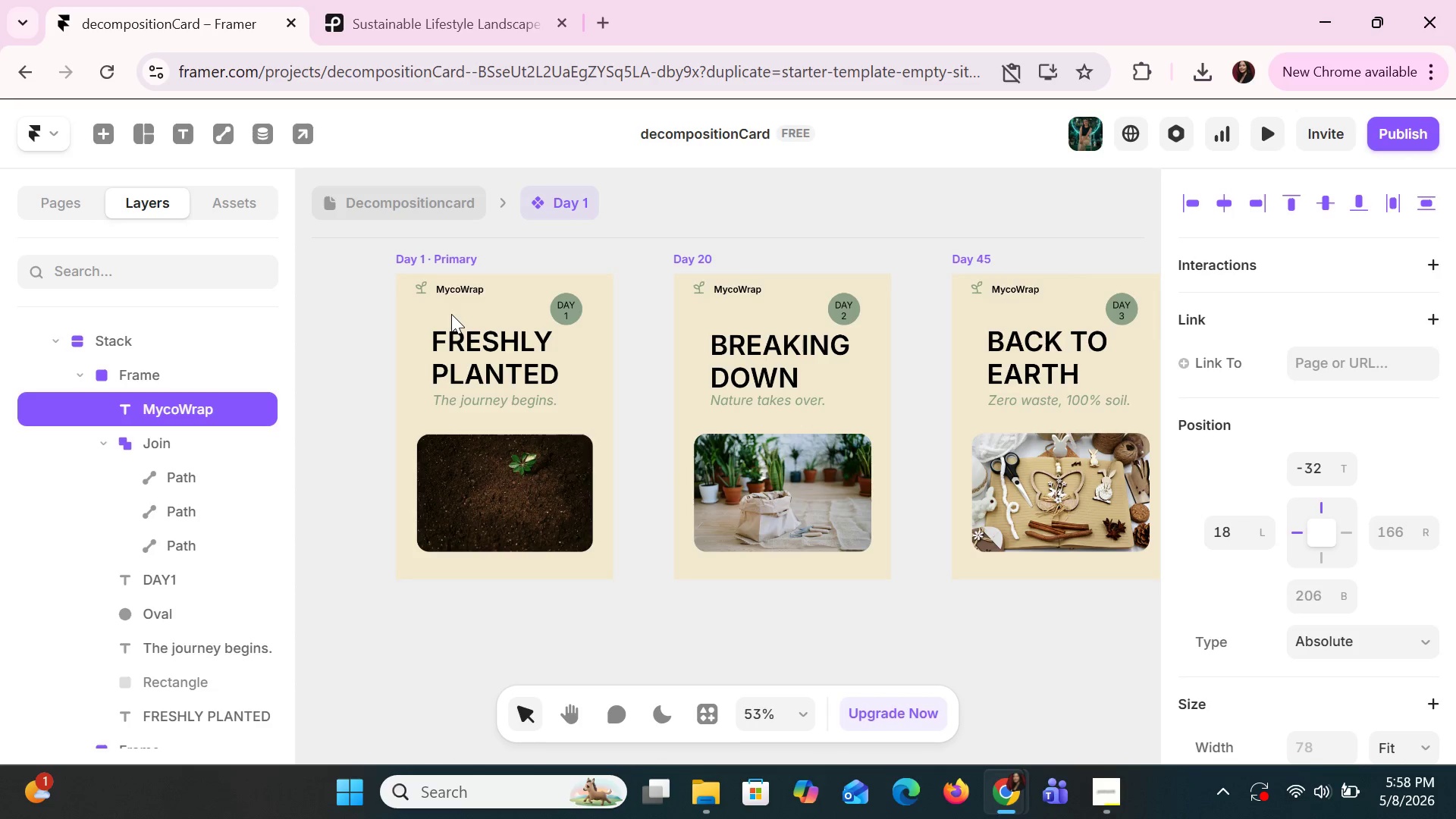 
key(ArrowUp)
 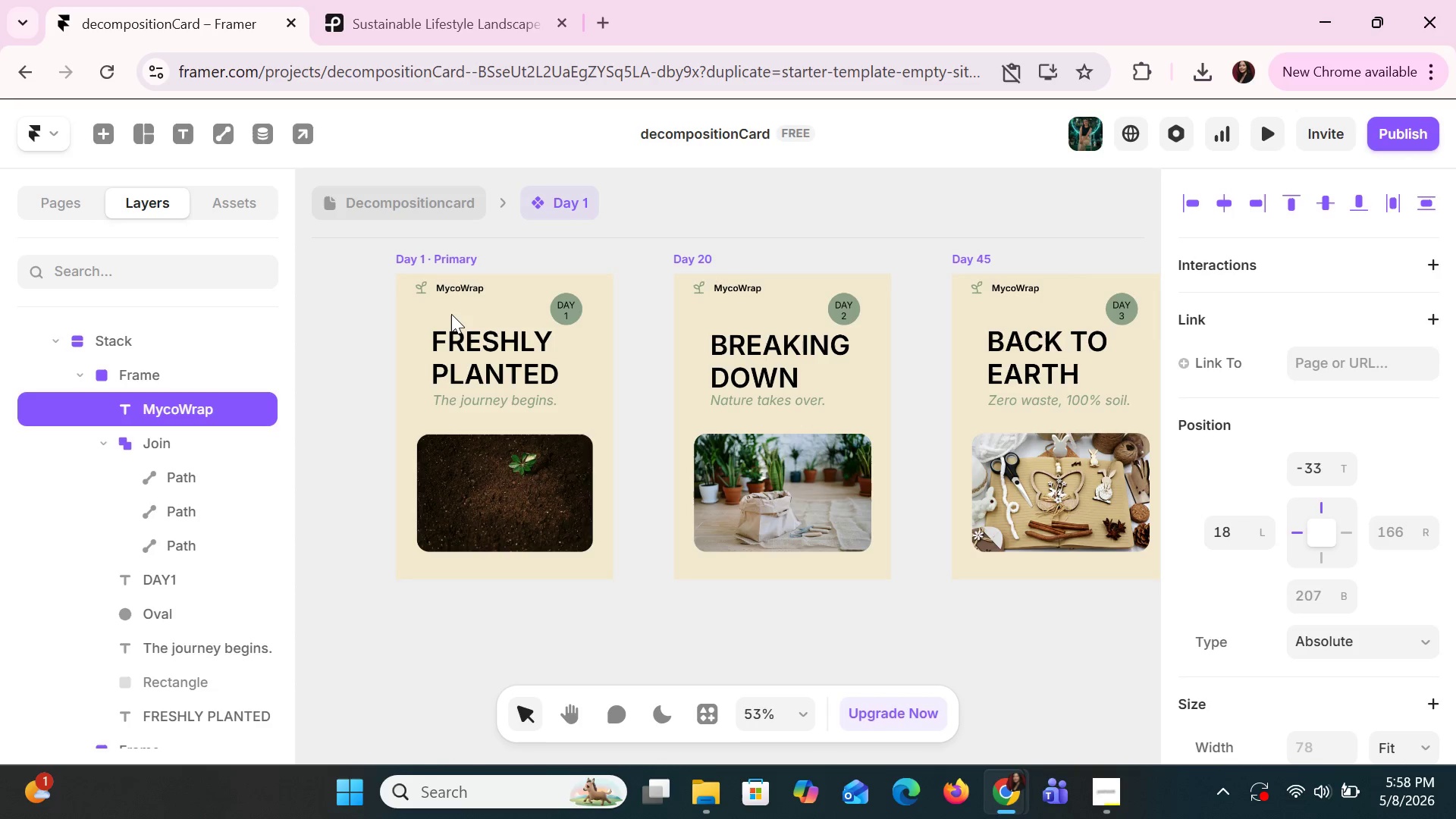 
key(ArrowUp)
 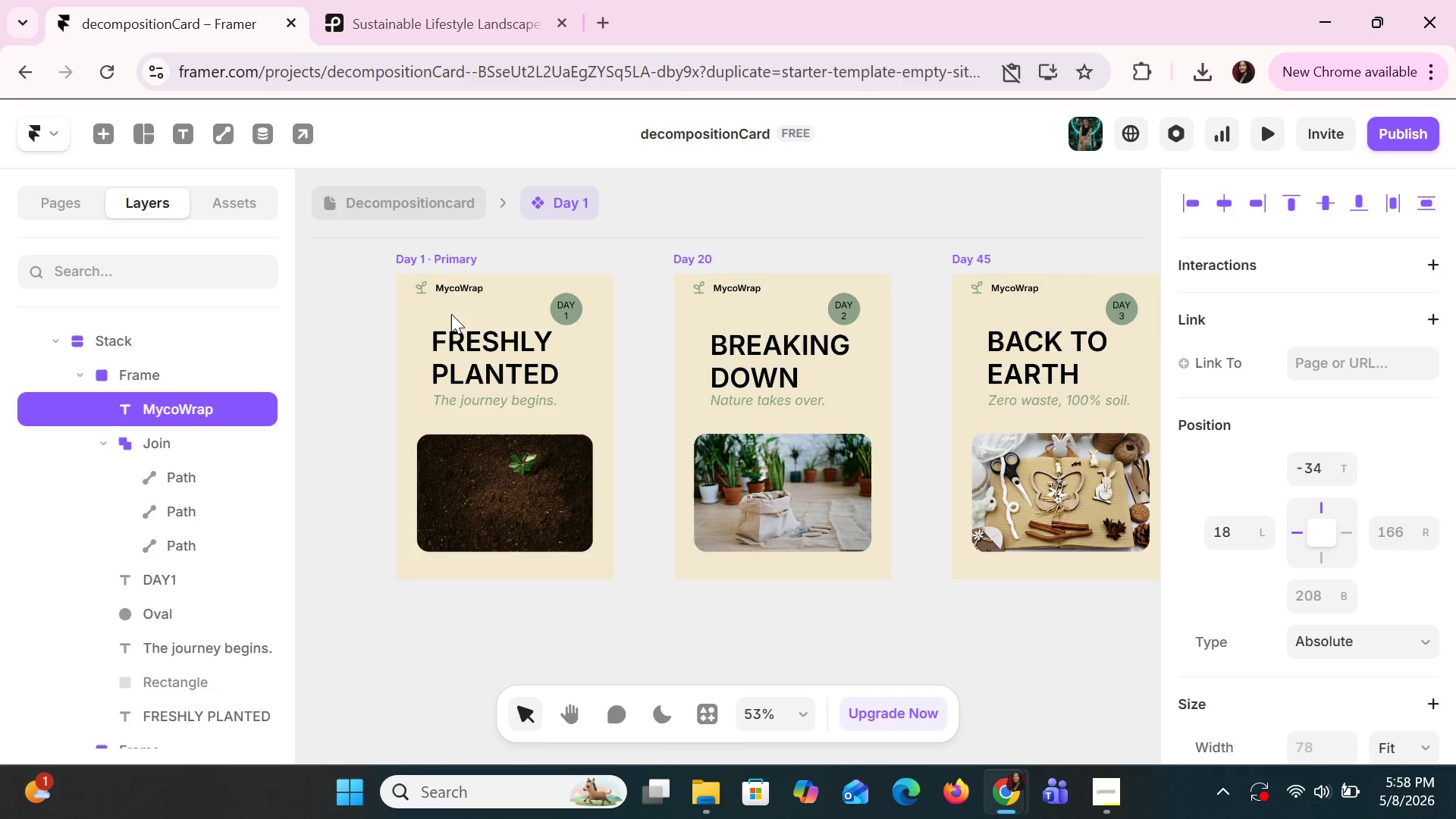 
key(ArrowLeft)
 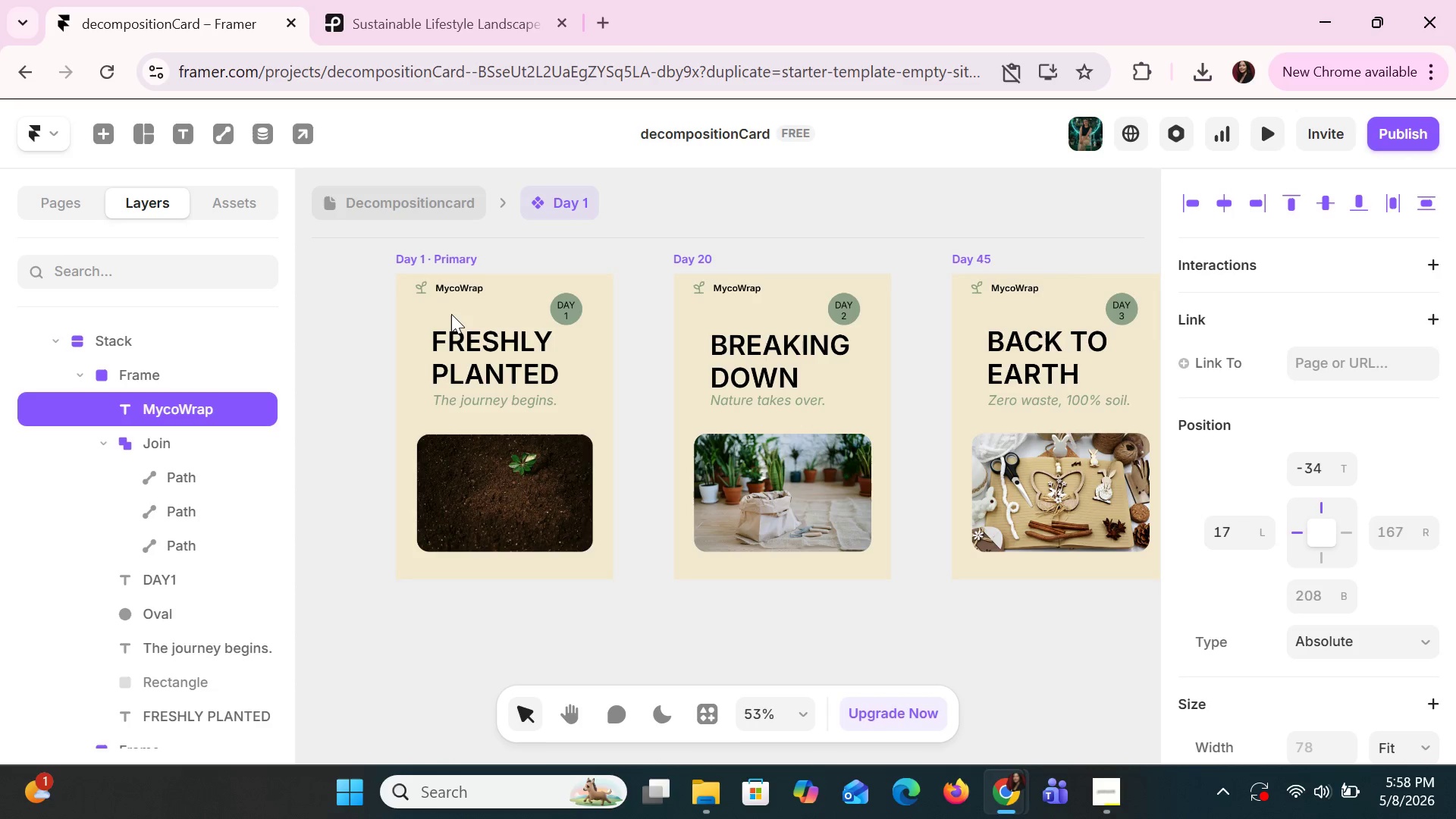 
key(ArrowLeft)
 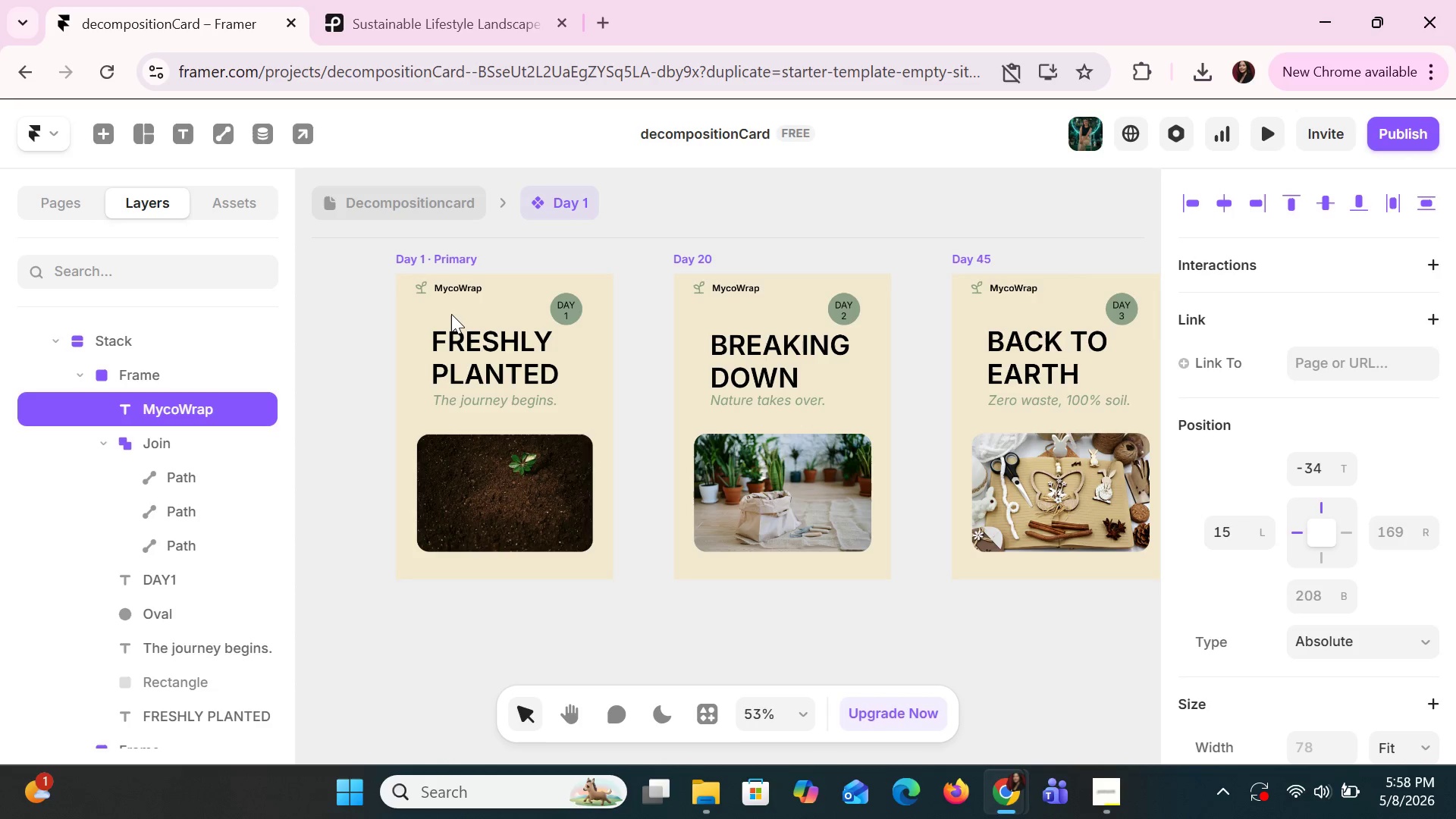 
key(ArrowLeft)
 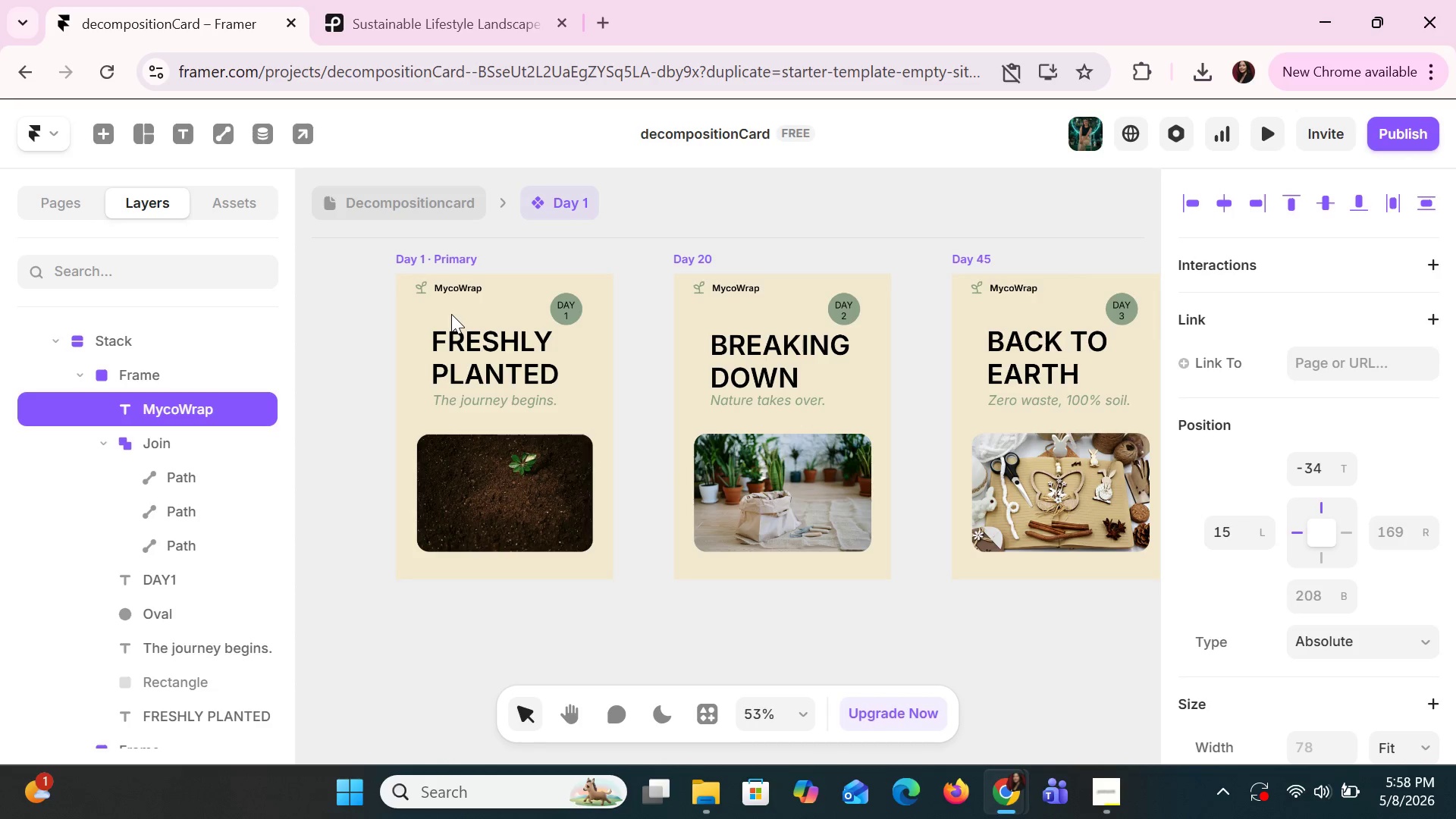 
key(ArrowLeft)
 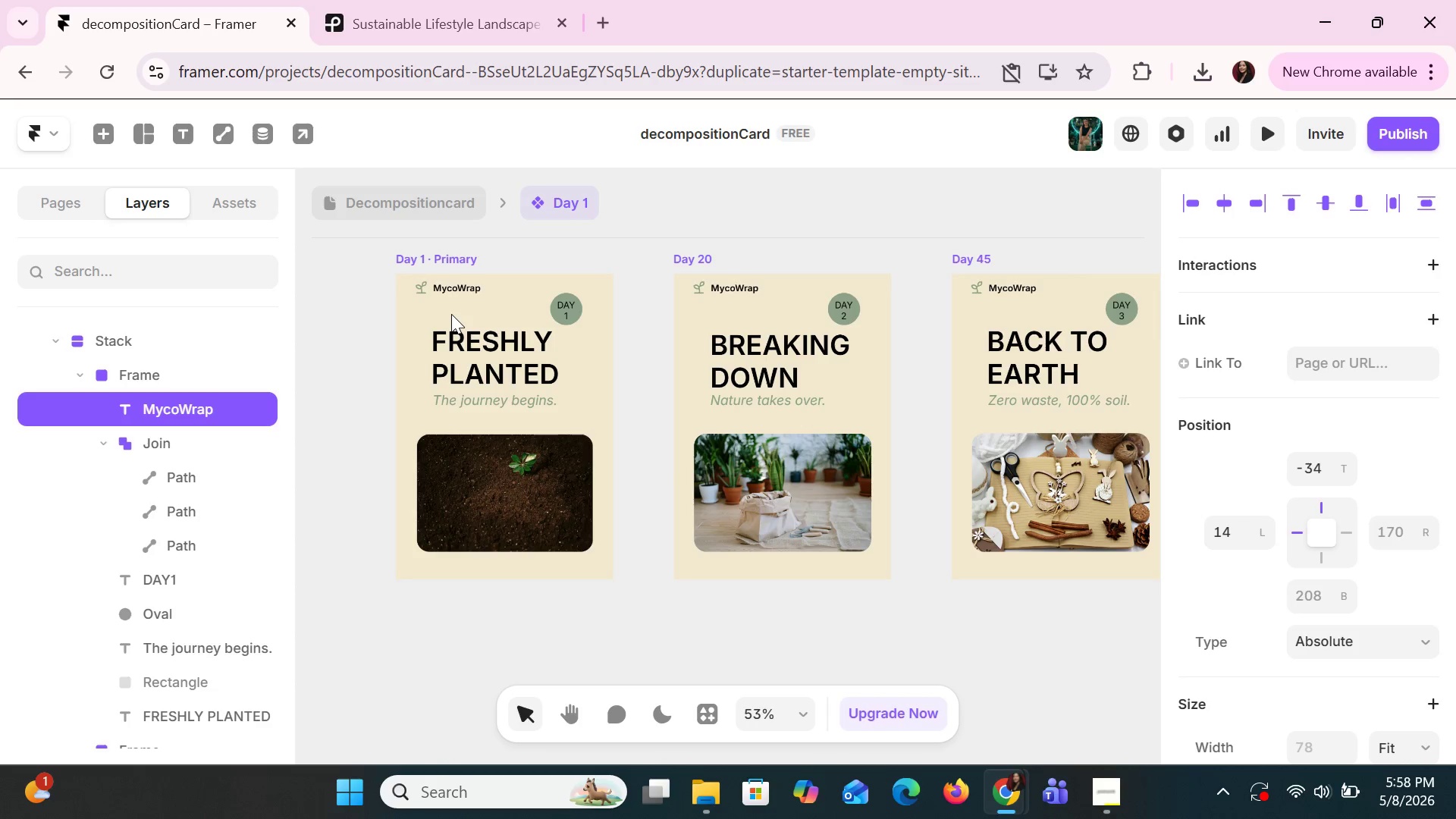 
key(ArrowLeft)
 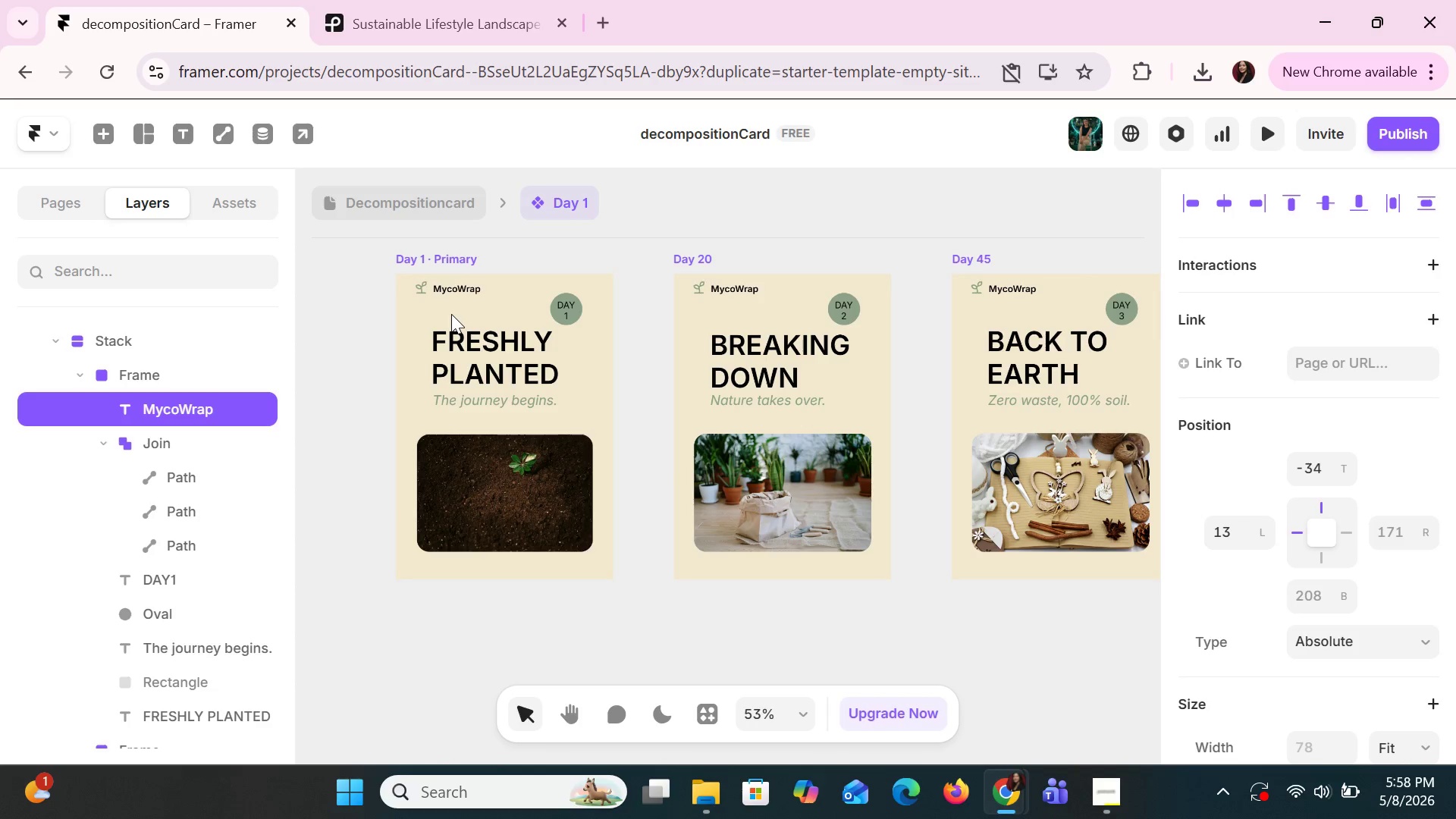 
key(ArrowDown)
 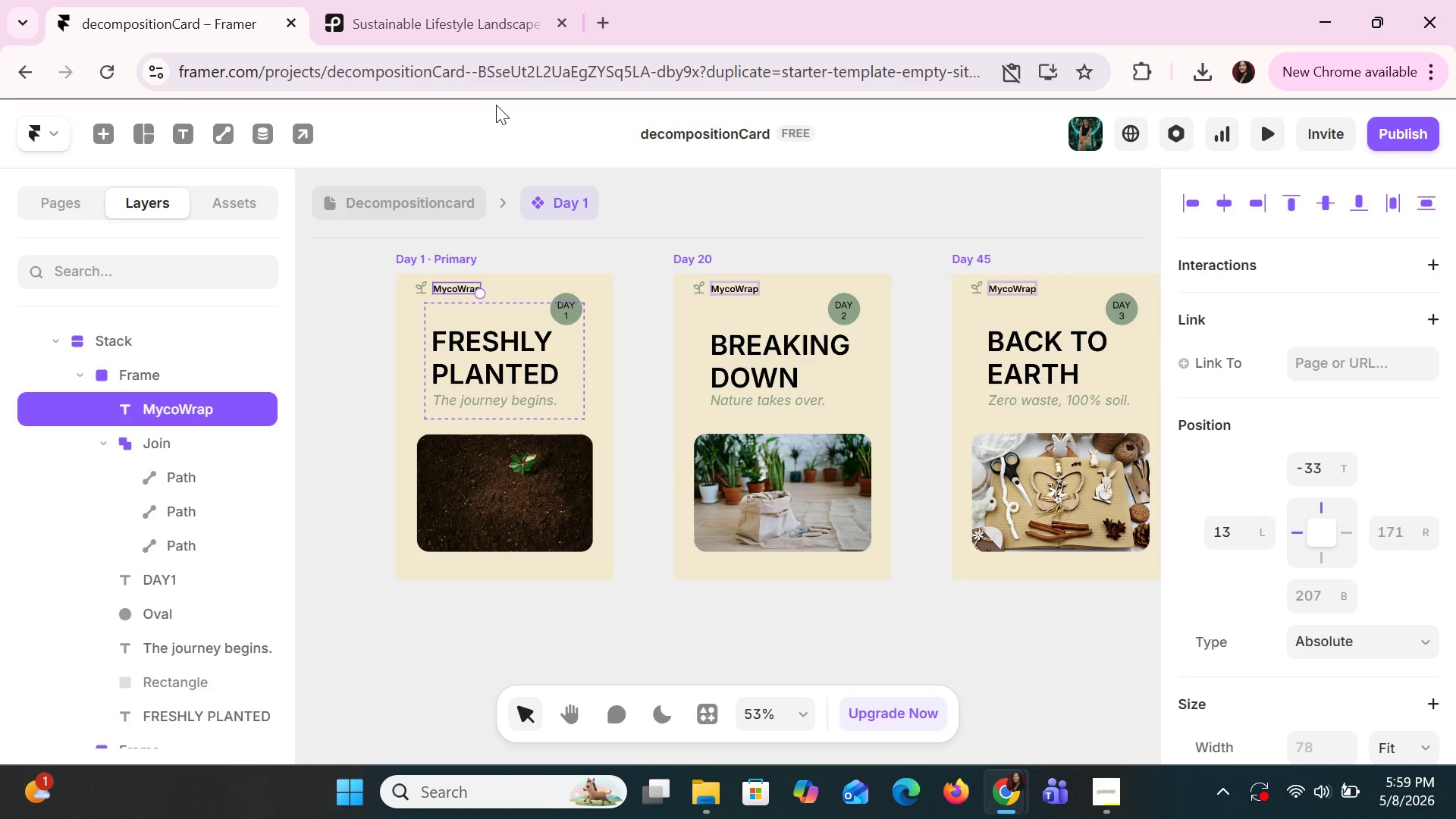 
wait(21.75)
 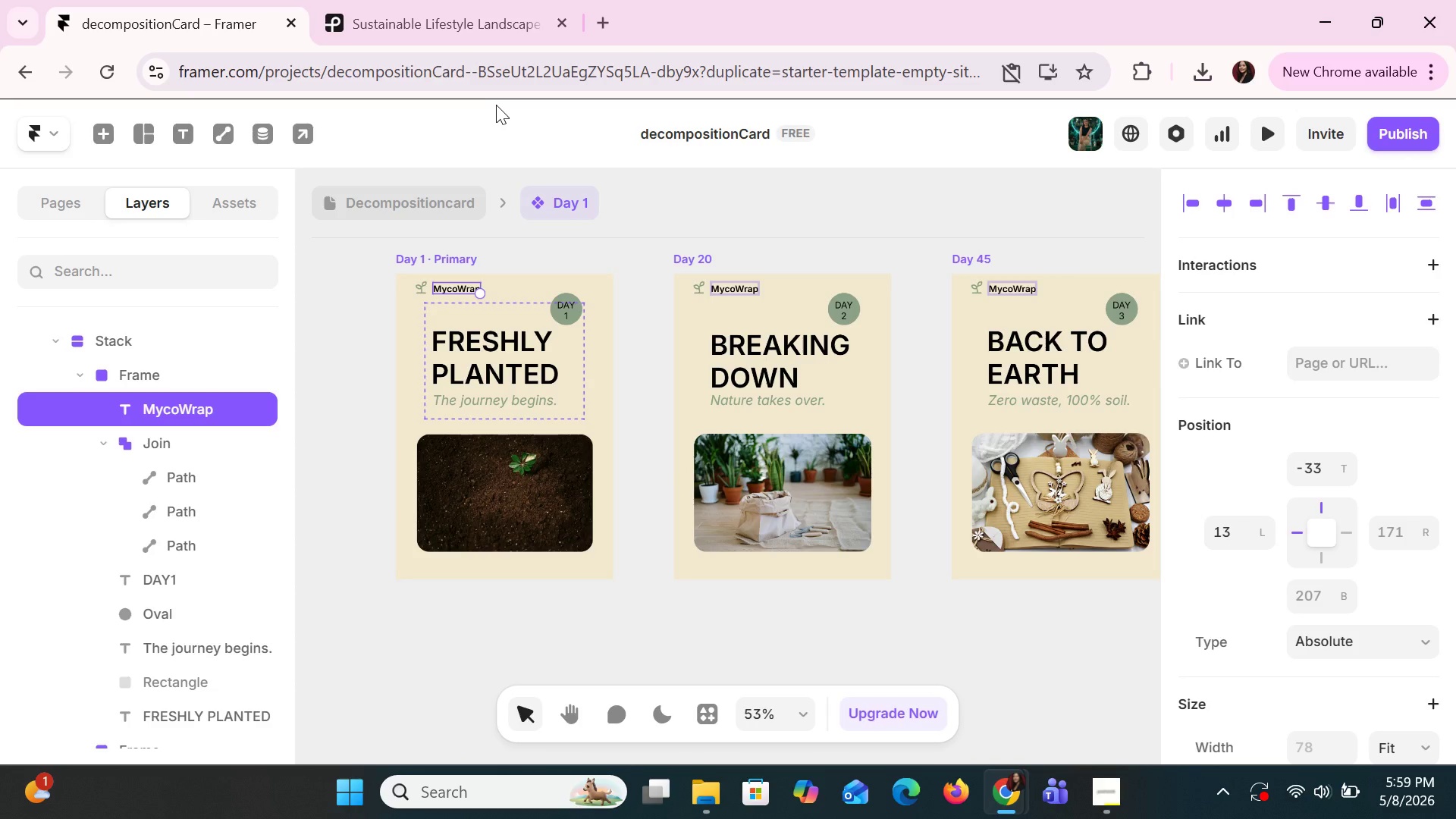 
left_click([1103, 802])